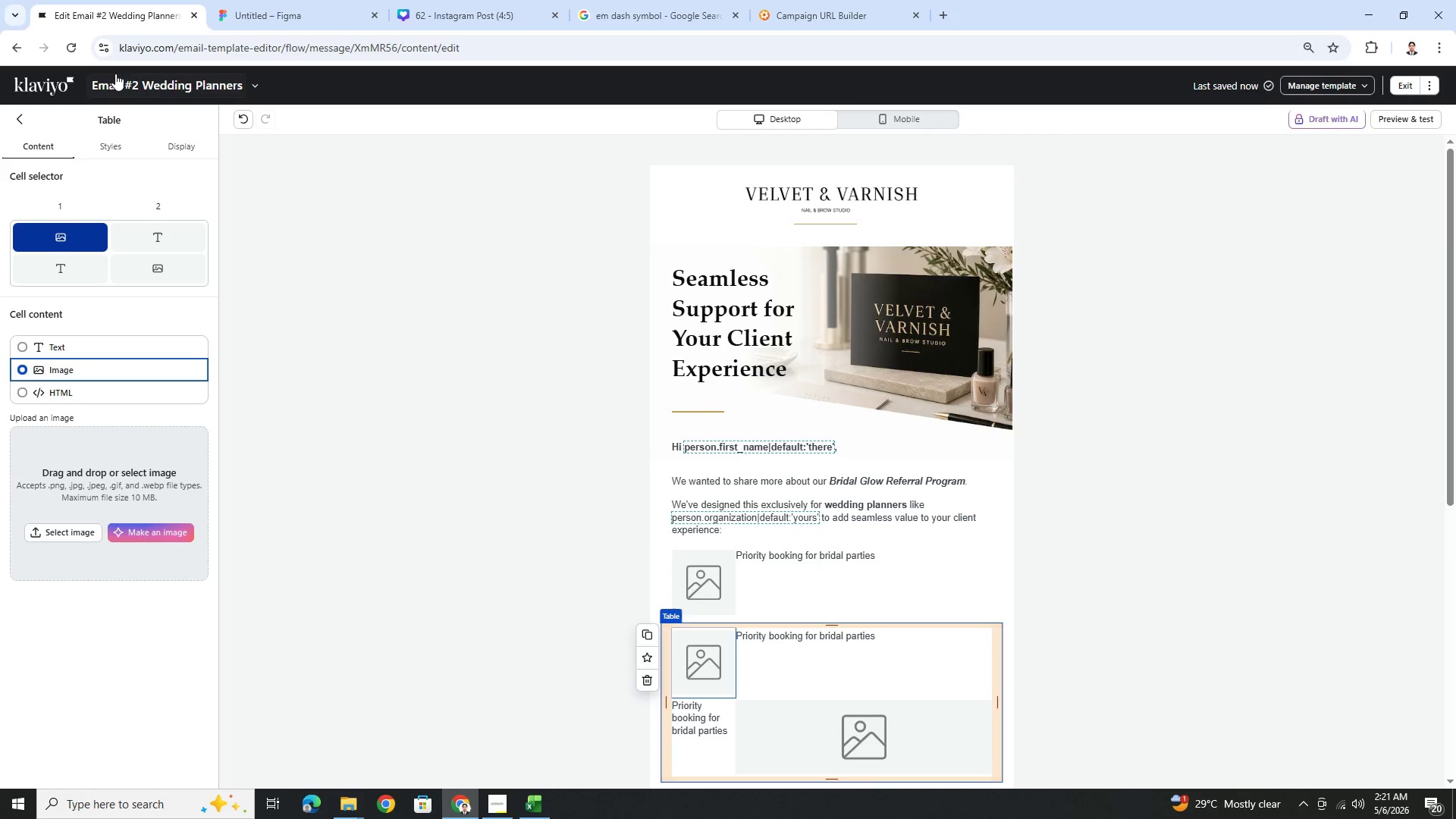 
left_click([245, 118])
 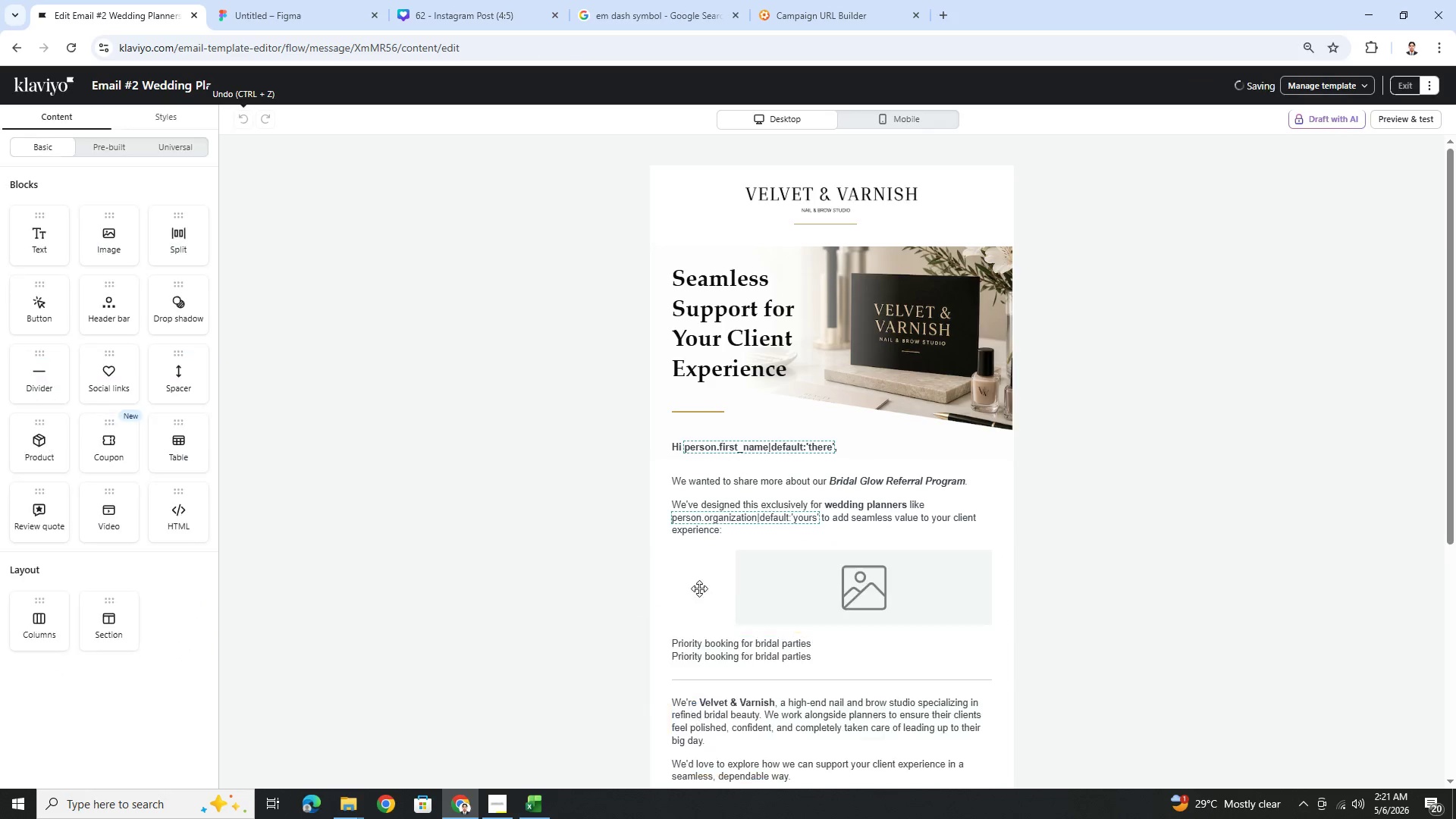 
mouse_move([776, 582])
 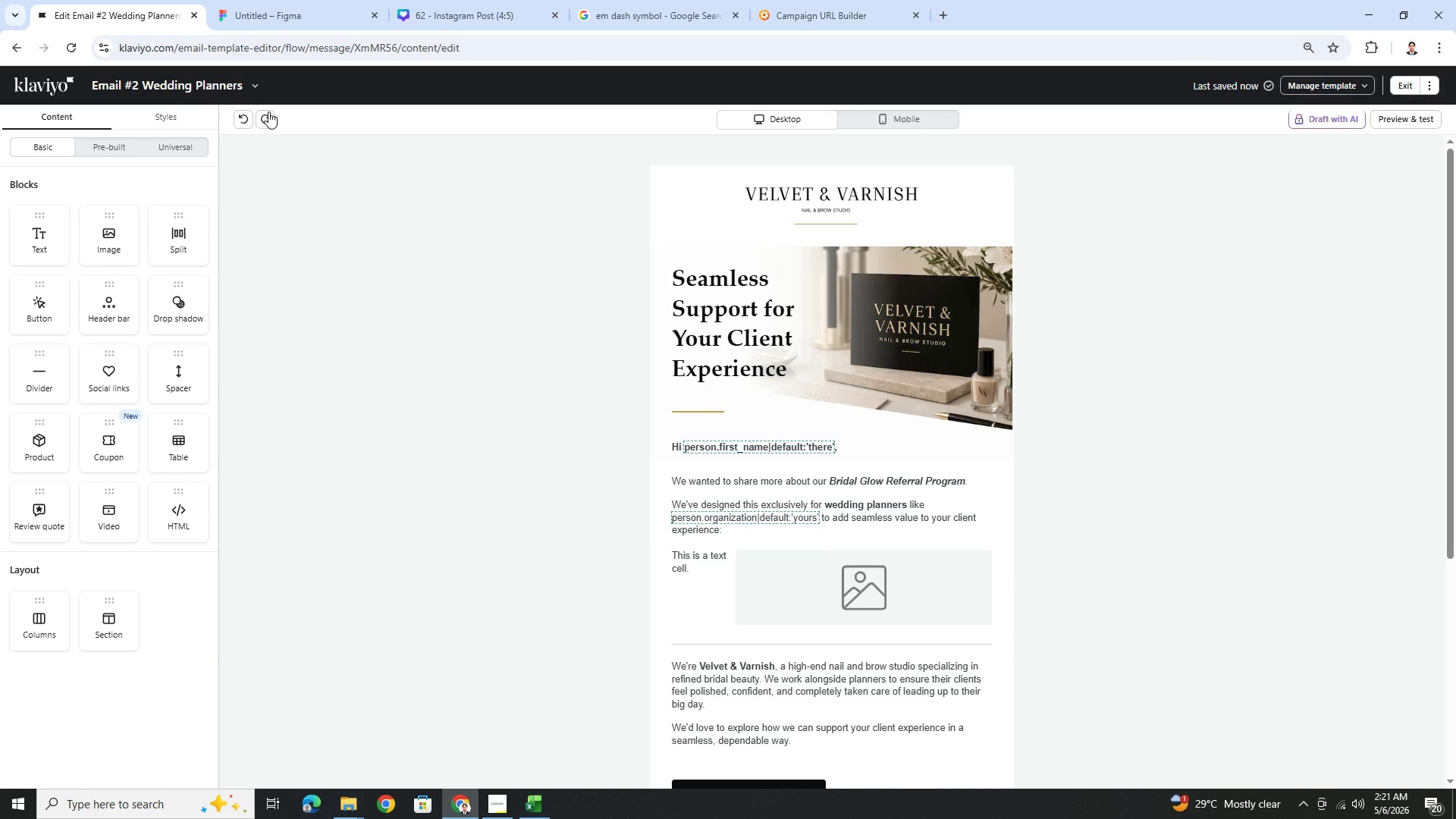 
left_click([266, 116])
 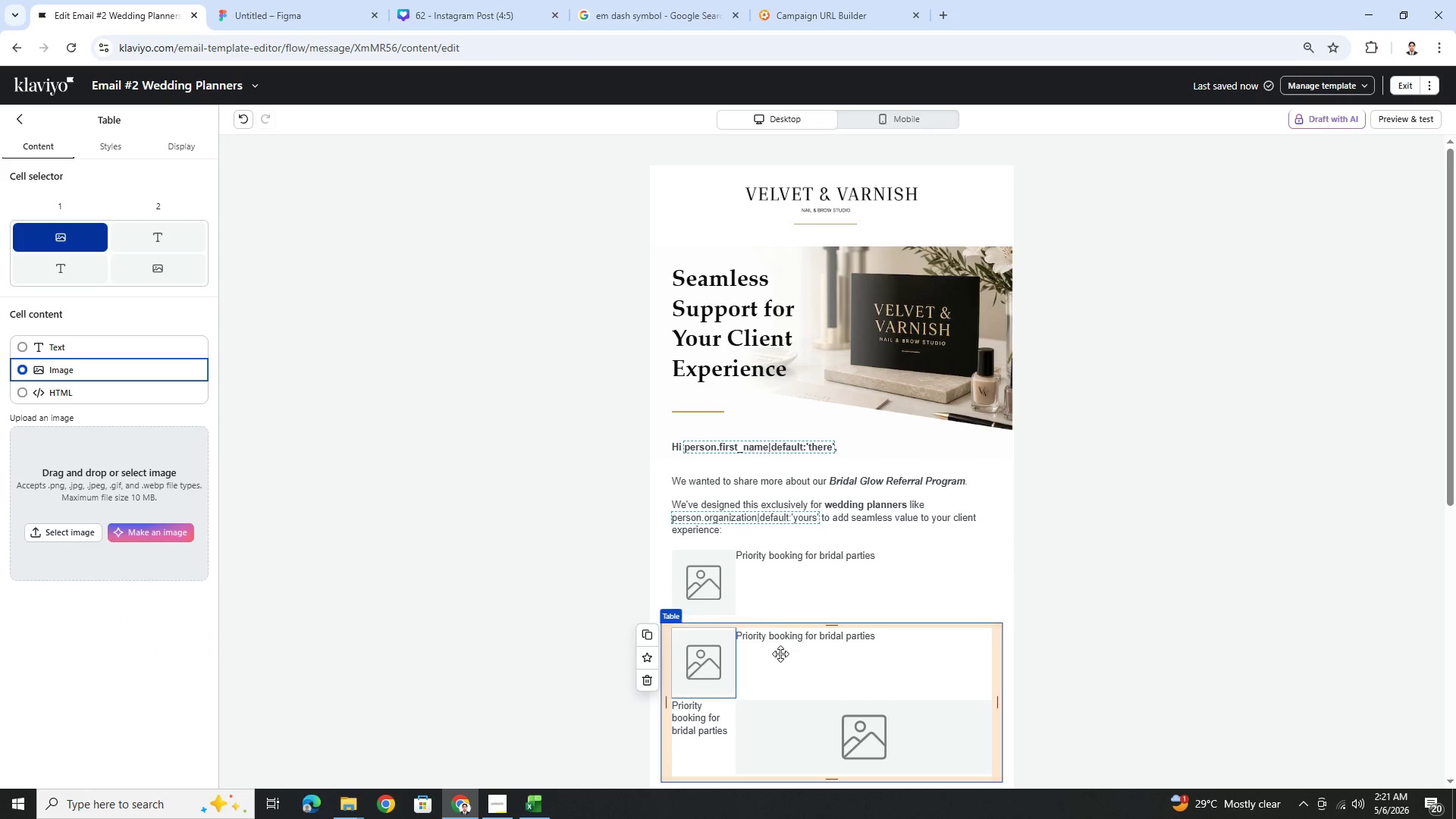 
left_click([772, 591])
 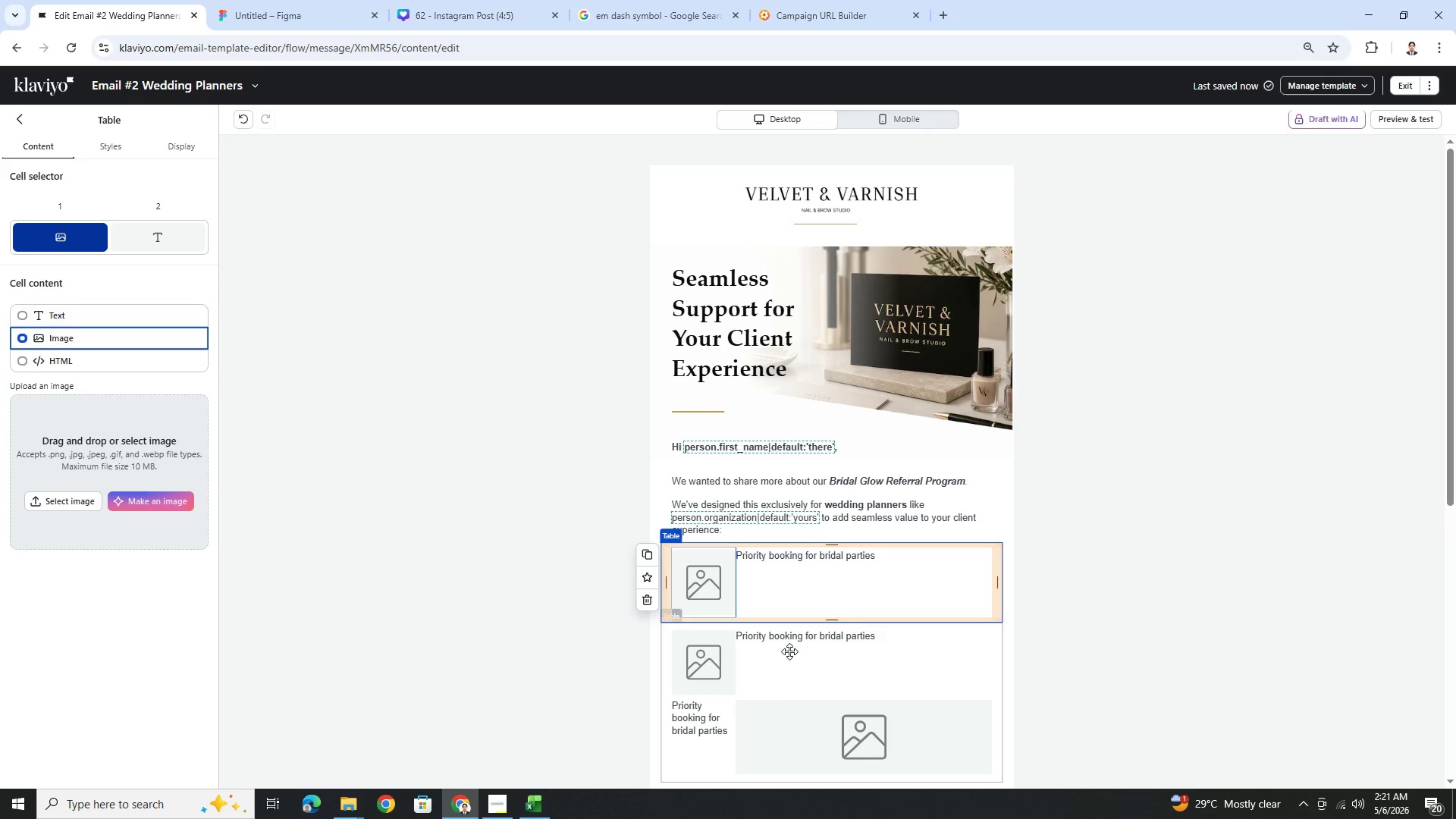 
left_click([791, 653])
 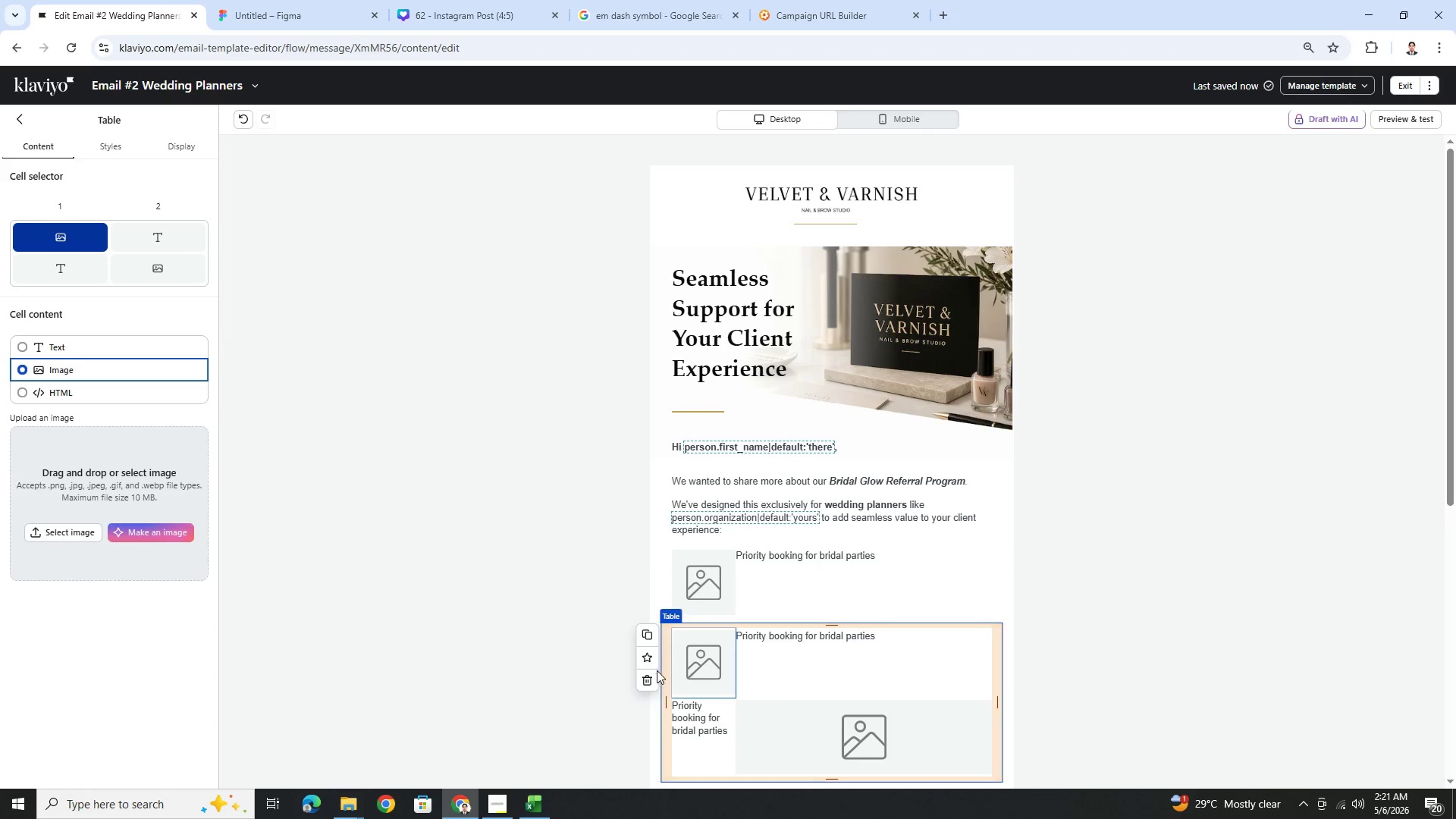 
left_click([652, 676])
 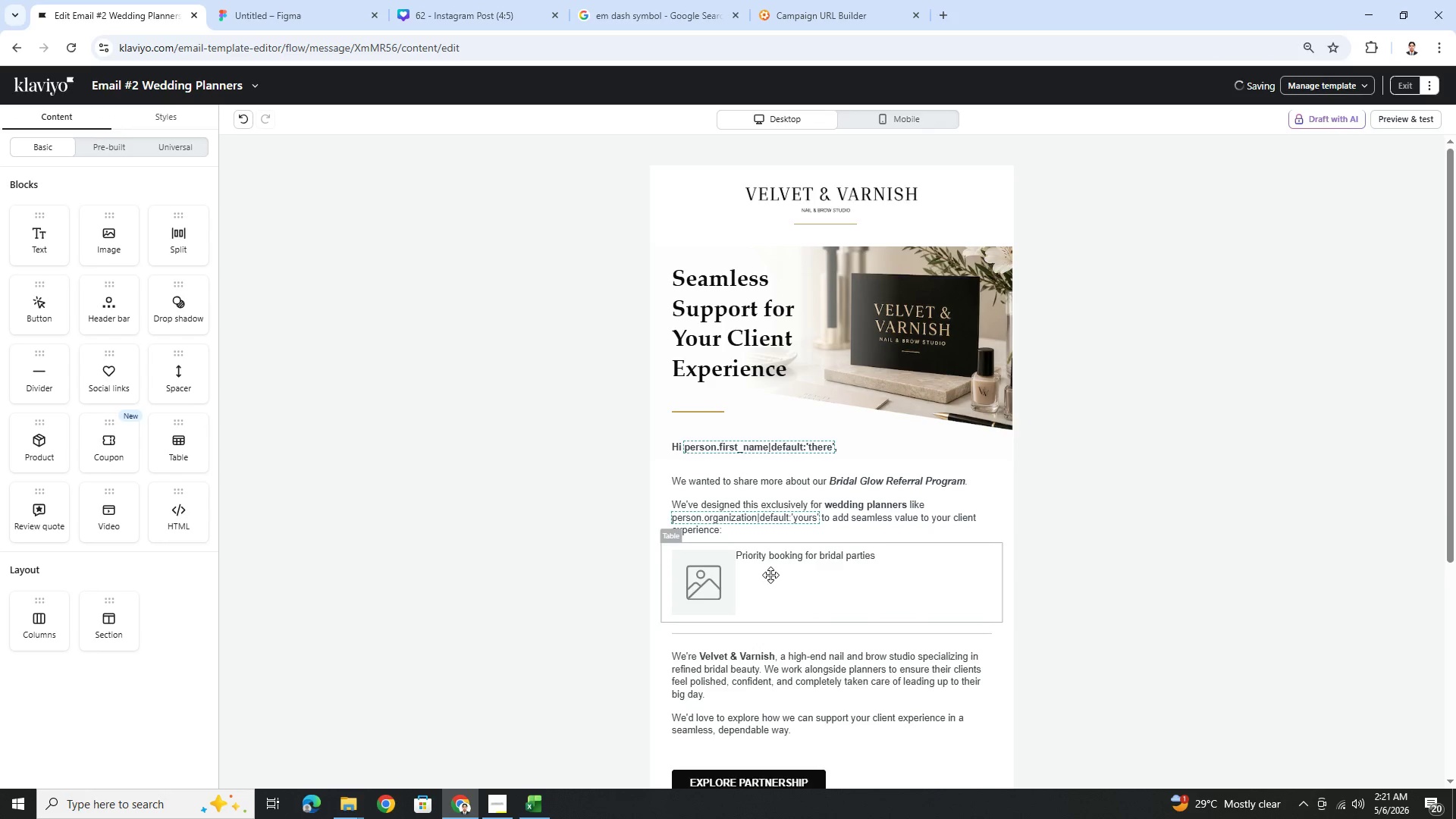 
left_click([770, 575])
 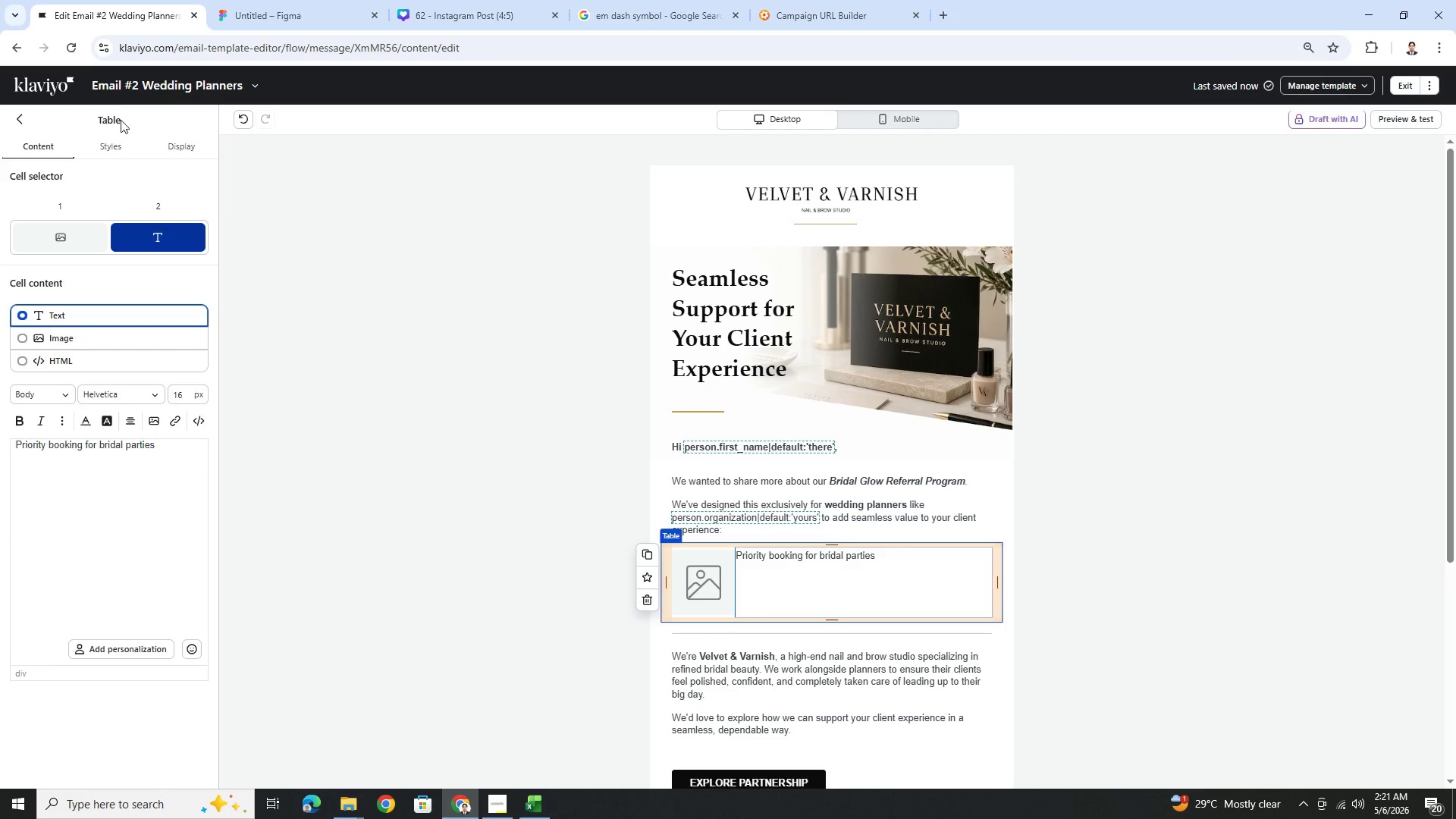 
left_click([103, 159])
 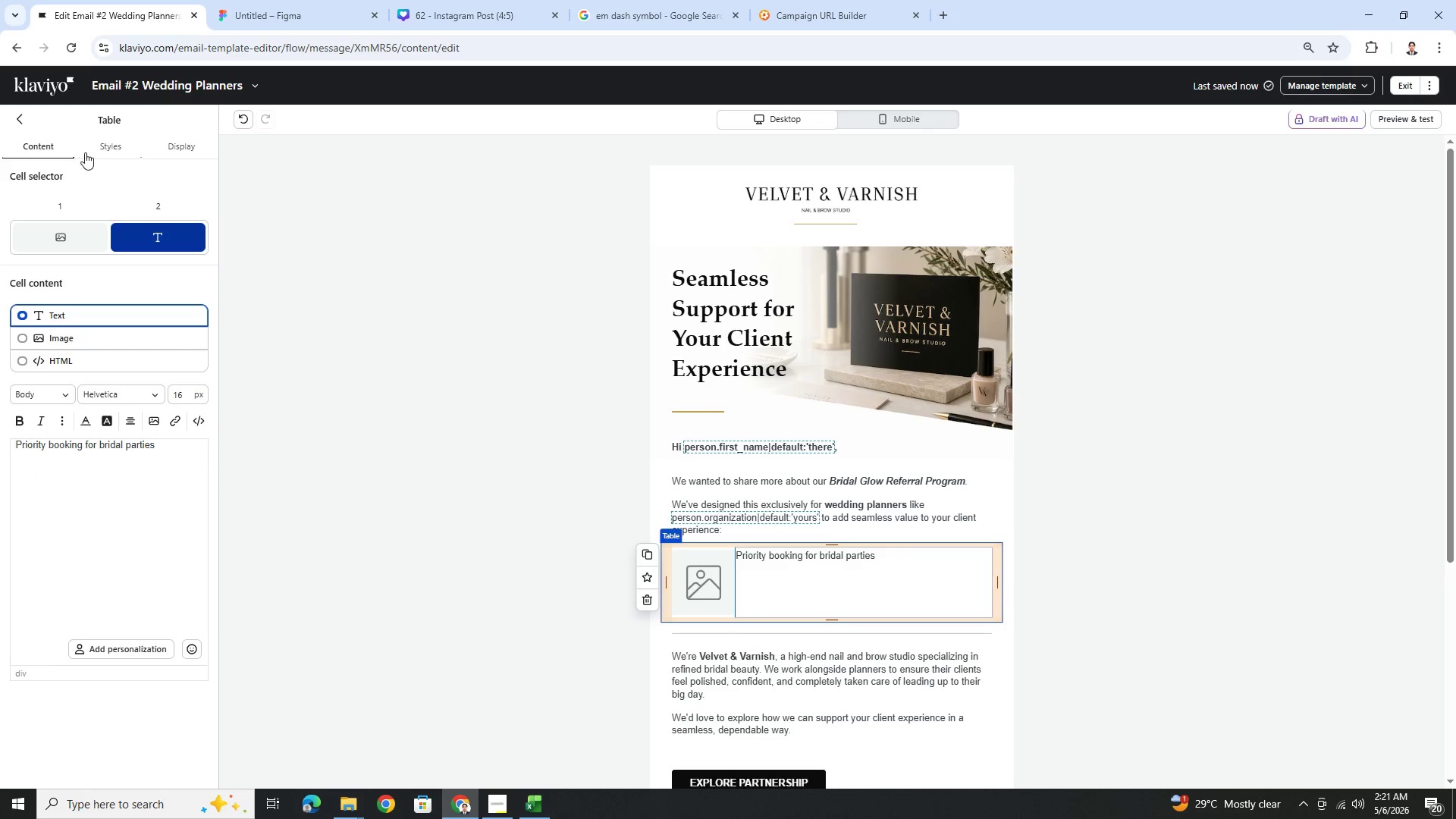 
left_click([106, 145])
 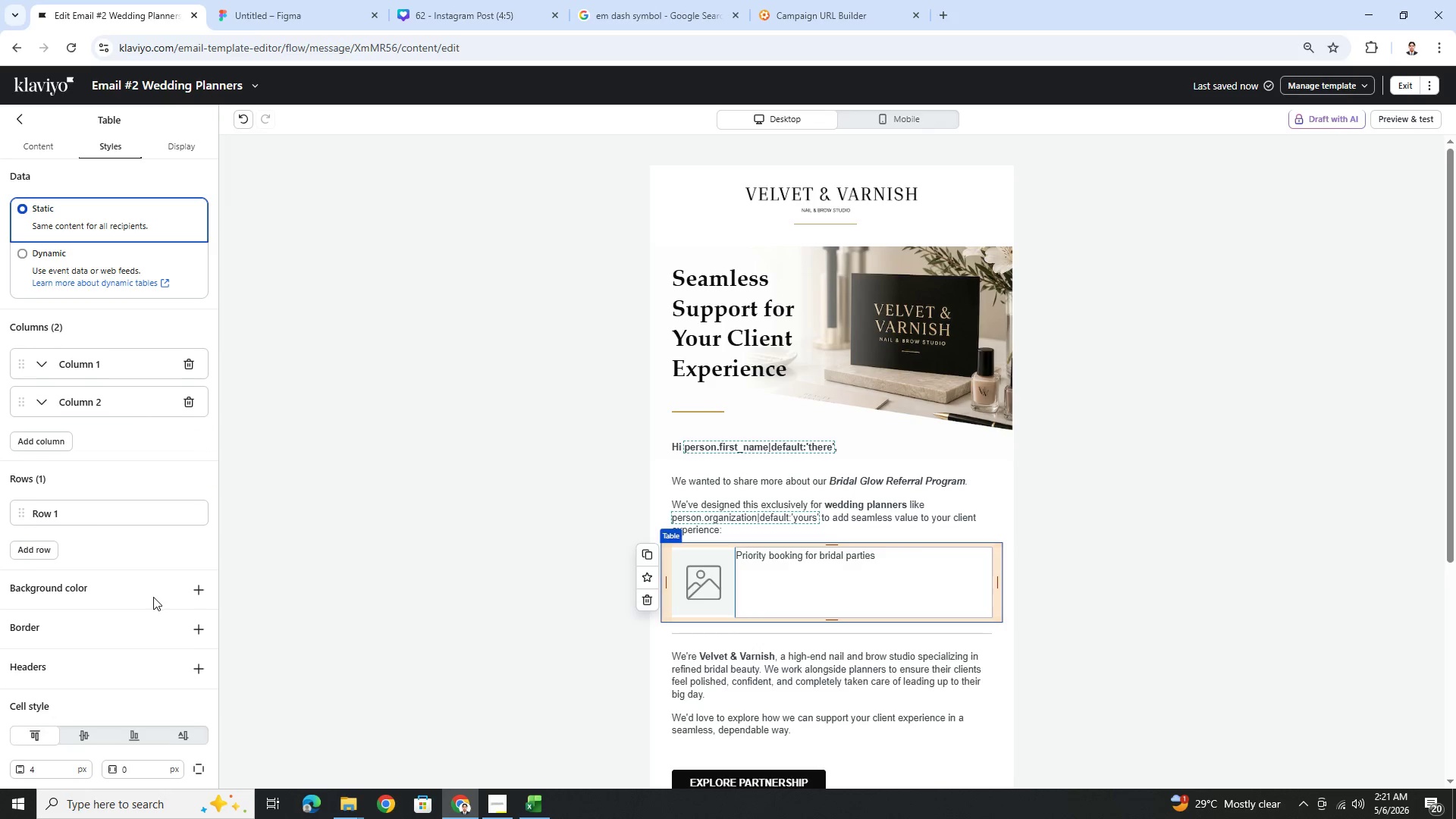 
scroll: coordinate [153, 597], scroll_direction: down, amount: 5.0
 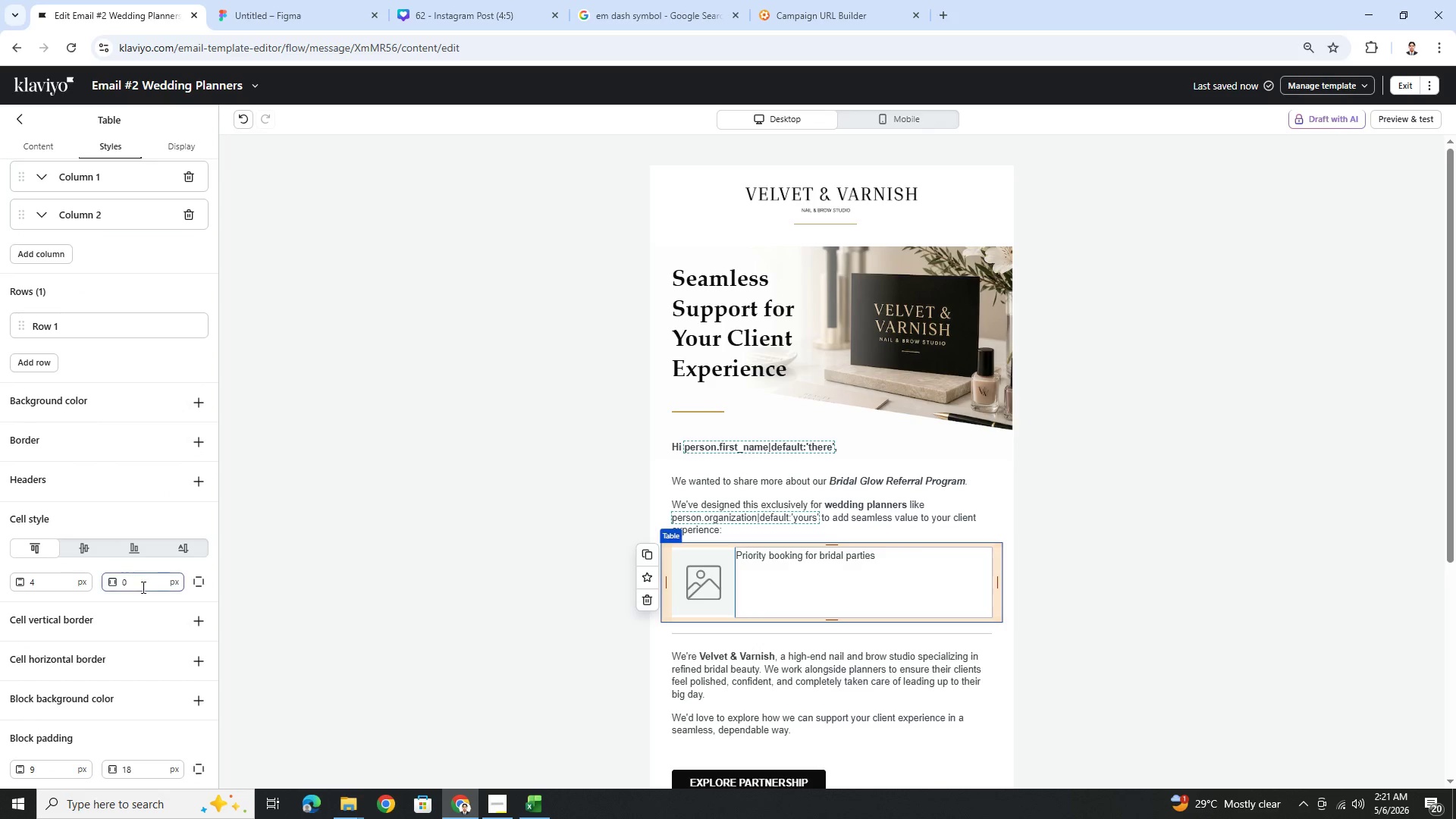 
double_click([143, 586])
 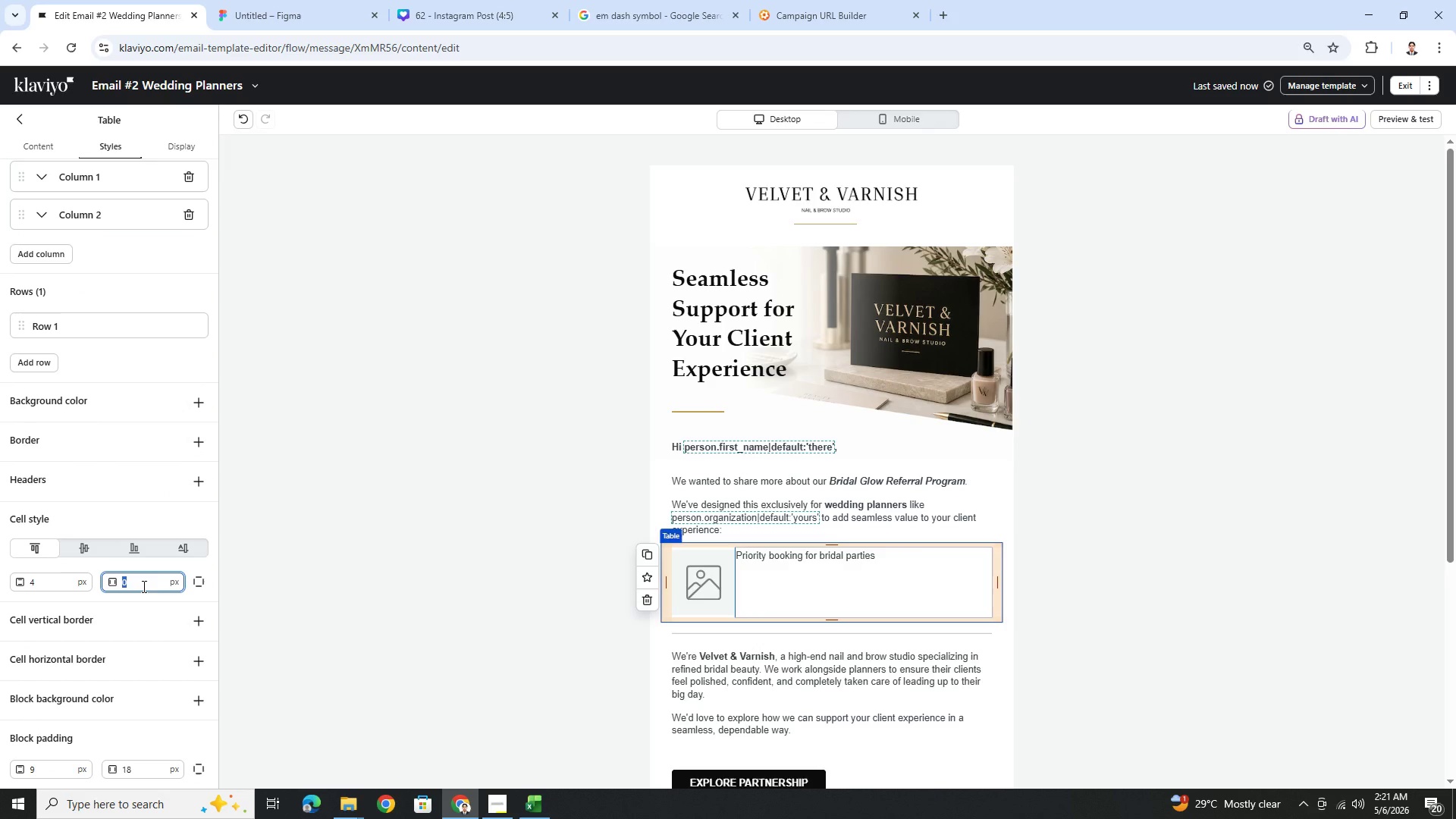 
key(Numpad1)
 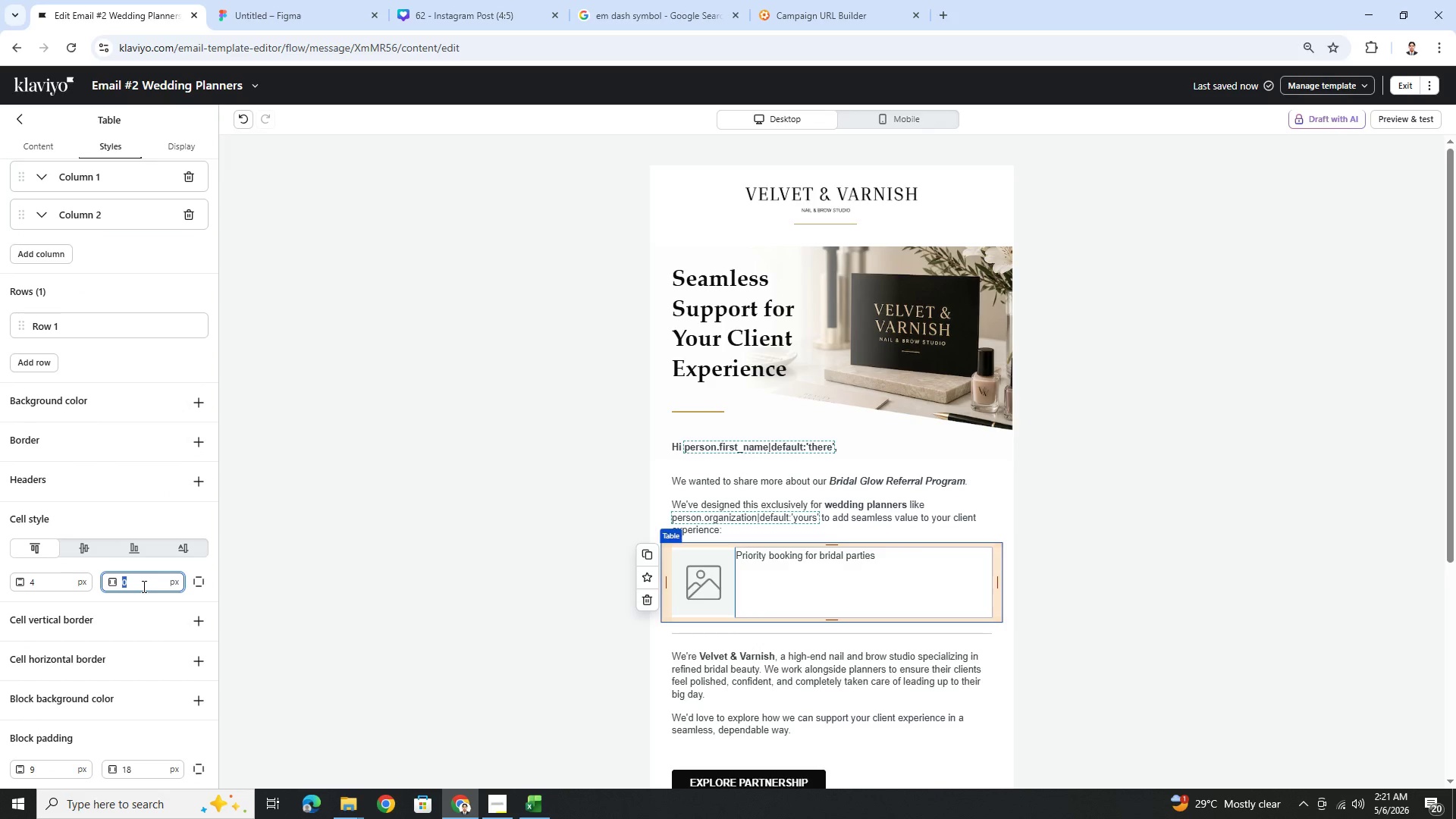 
key(Numpad8)
 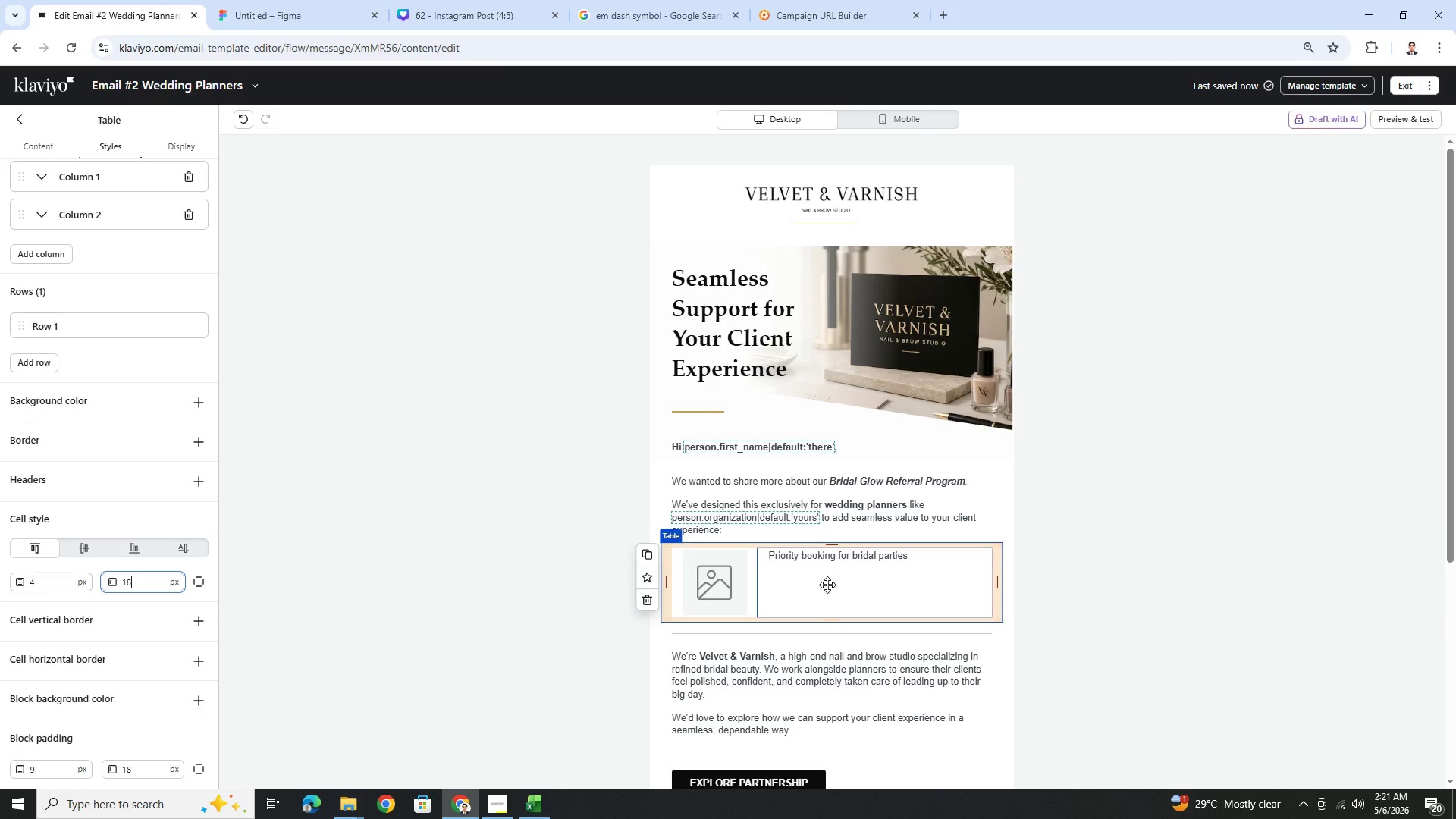 
left_click([652, 555])
 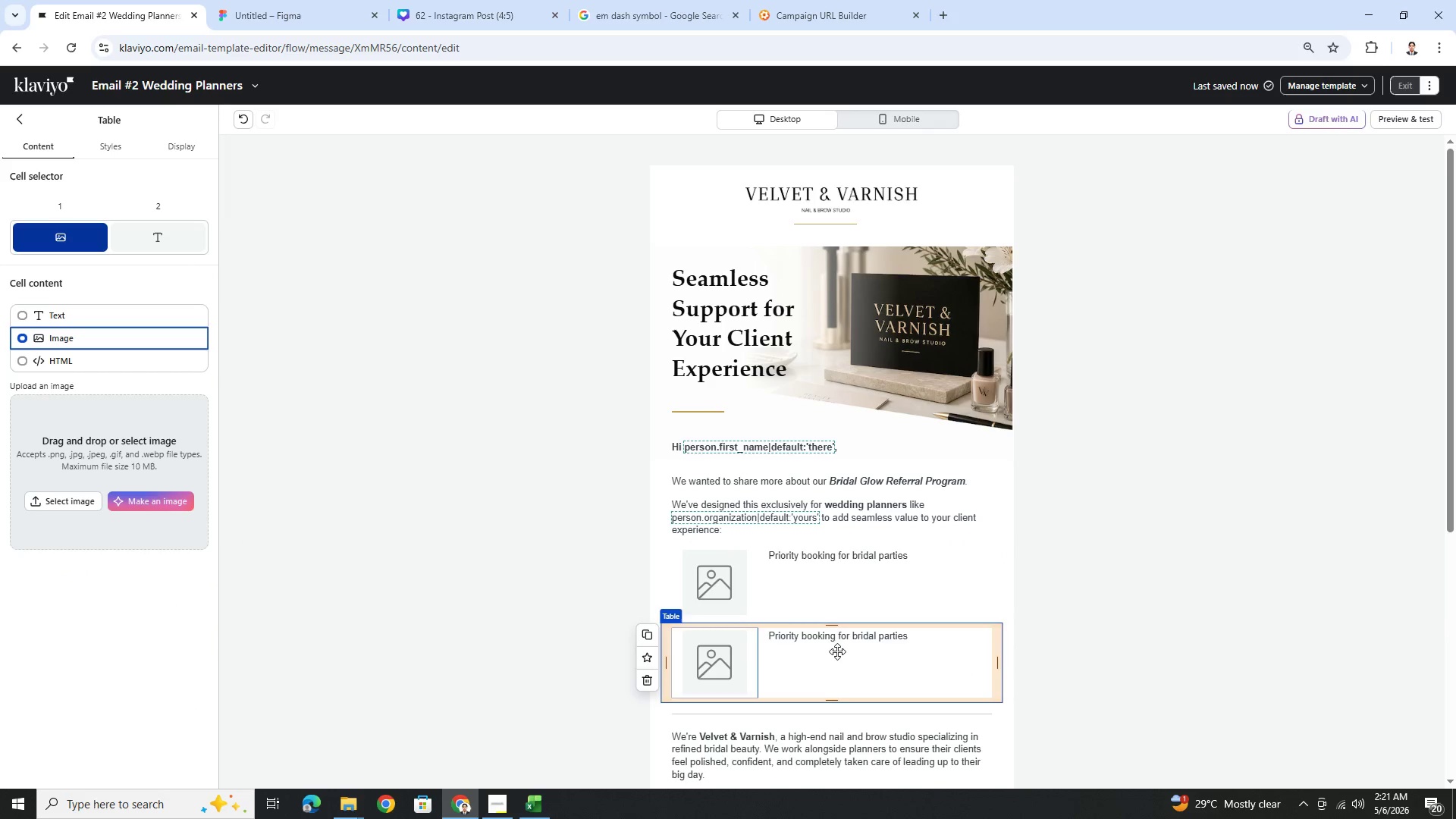 
left_click([783, 644])
 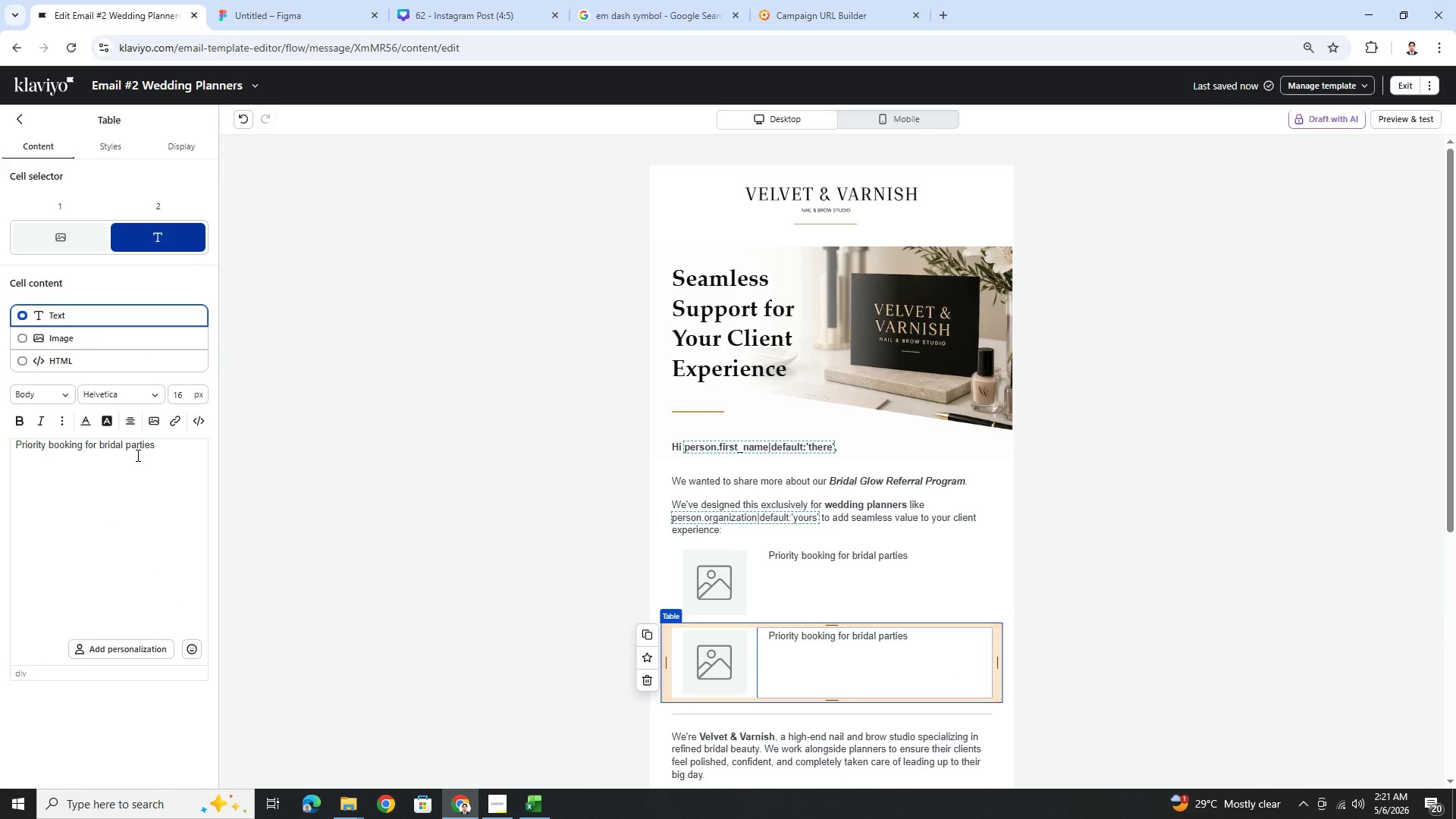 
double_click([136, 455])
 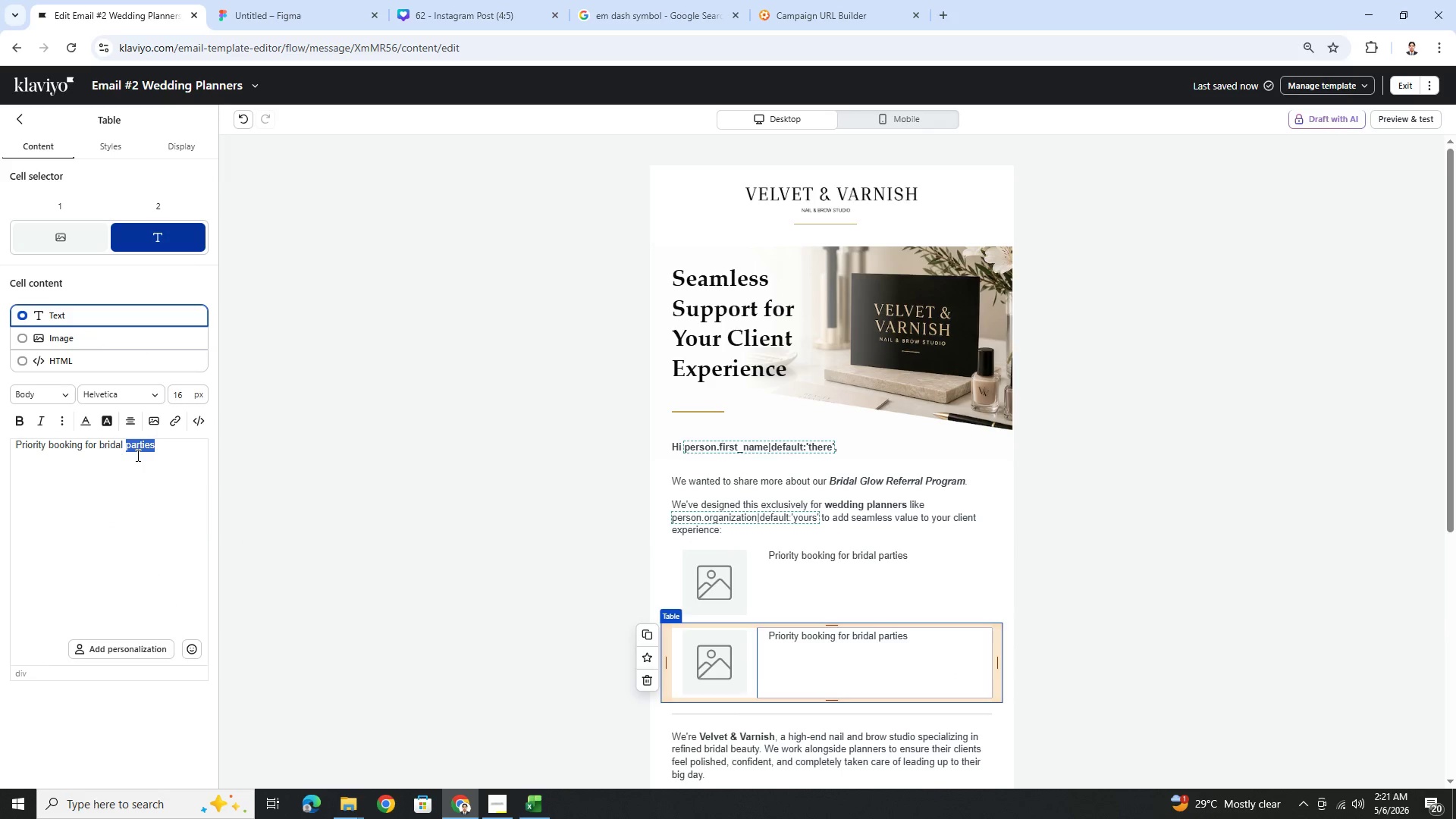 
triple_click([136, 455])
 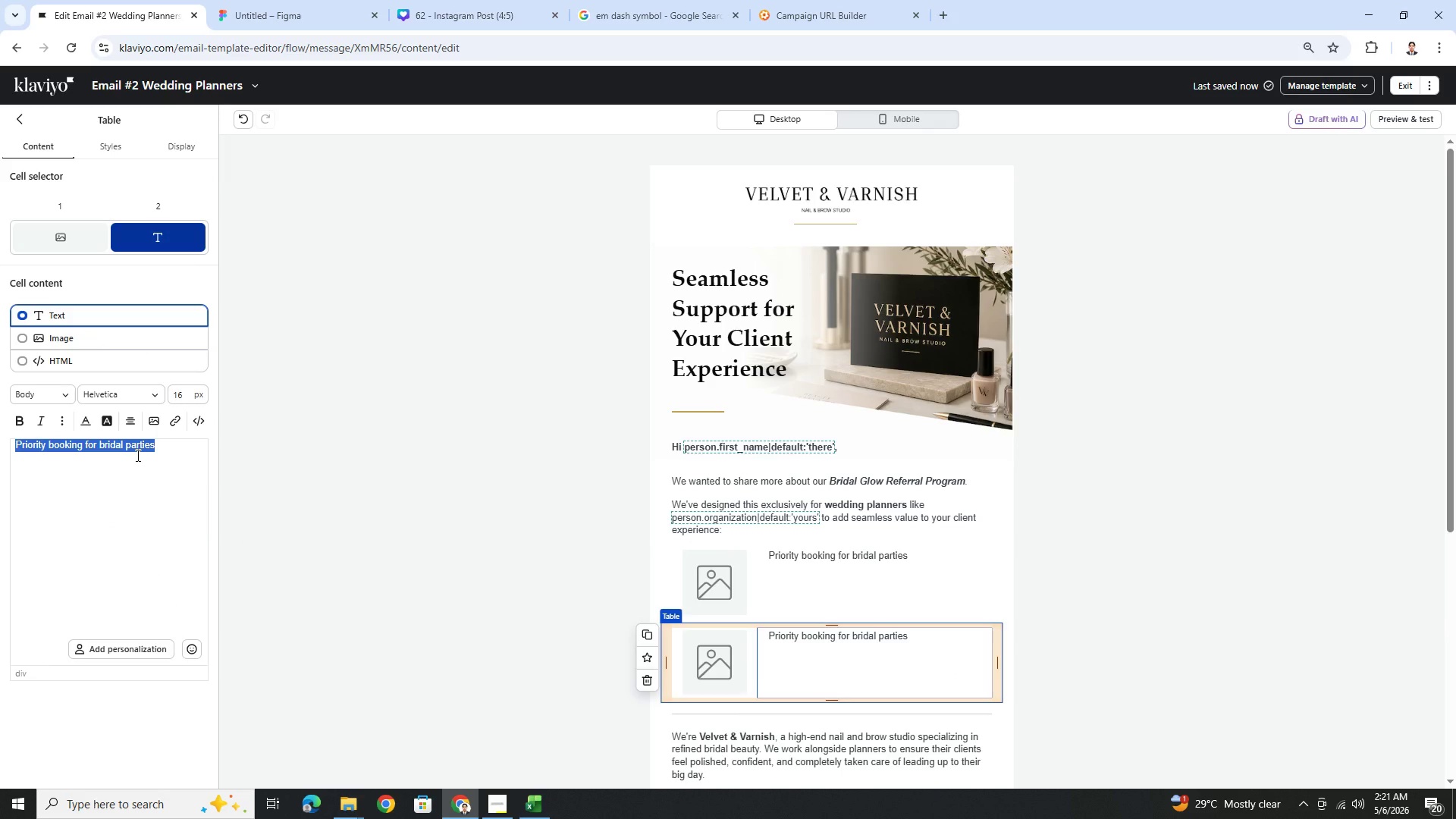 
type(Exclusive partner perks and incentives)
 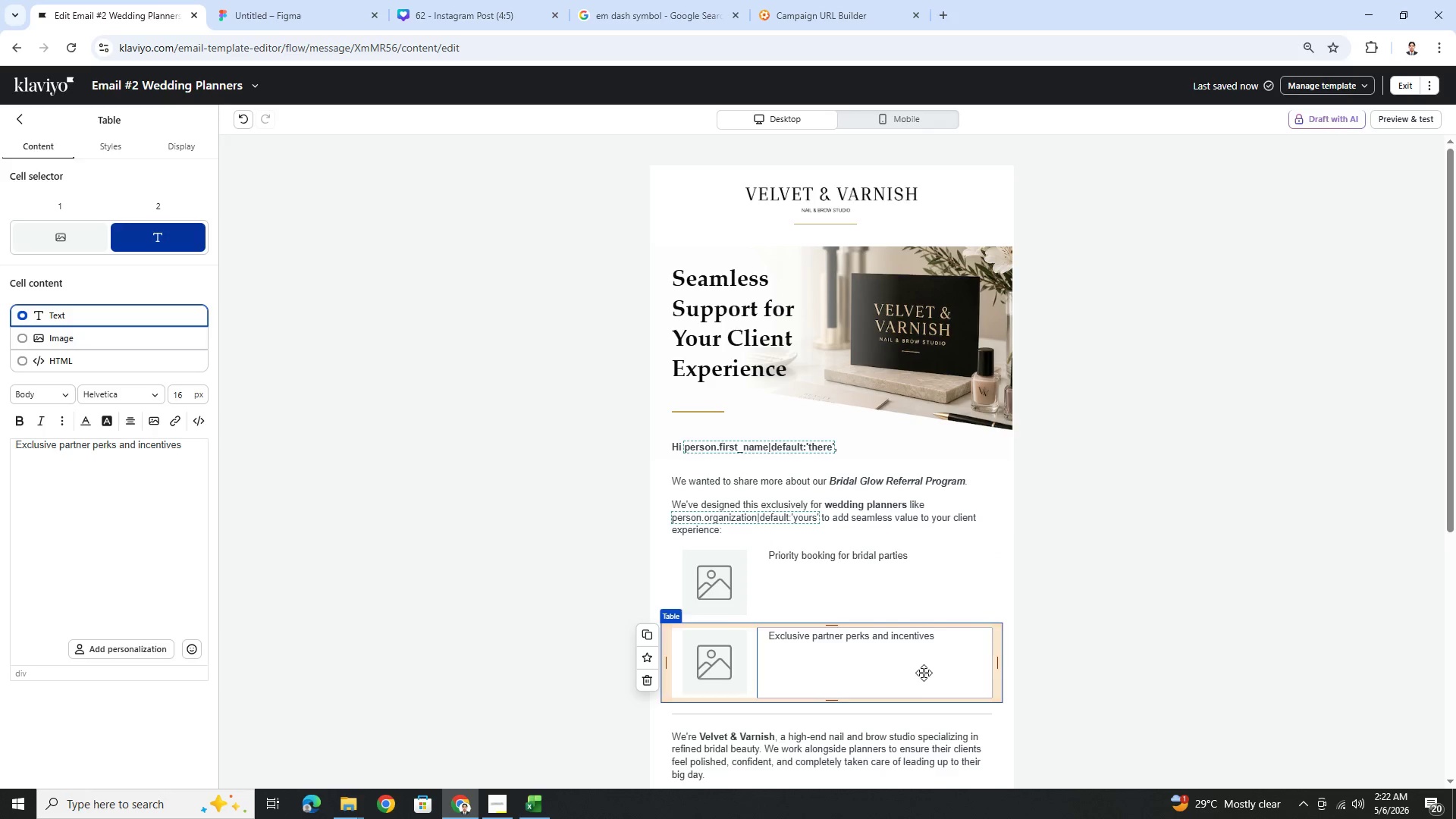 
wait(5.39)
 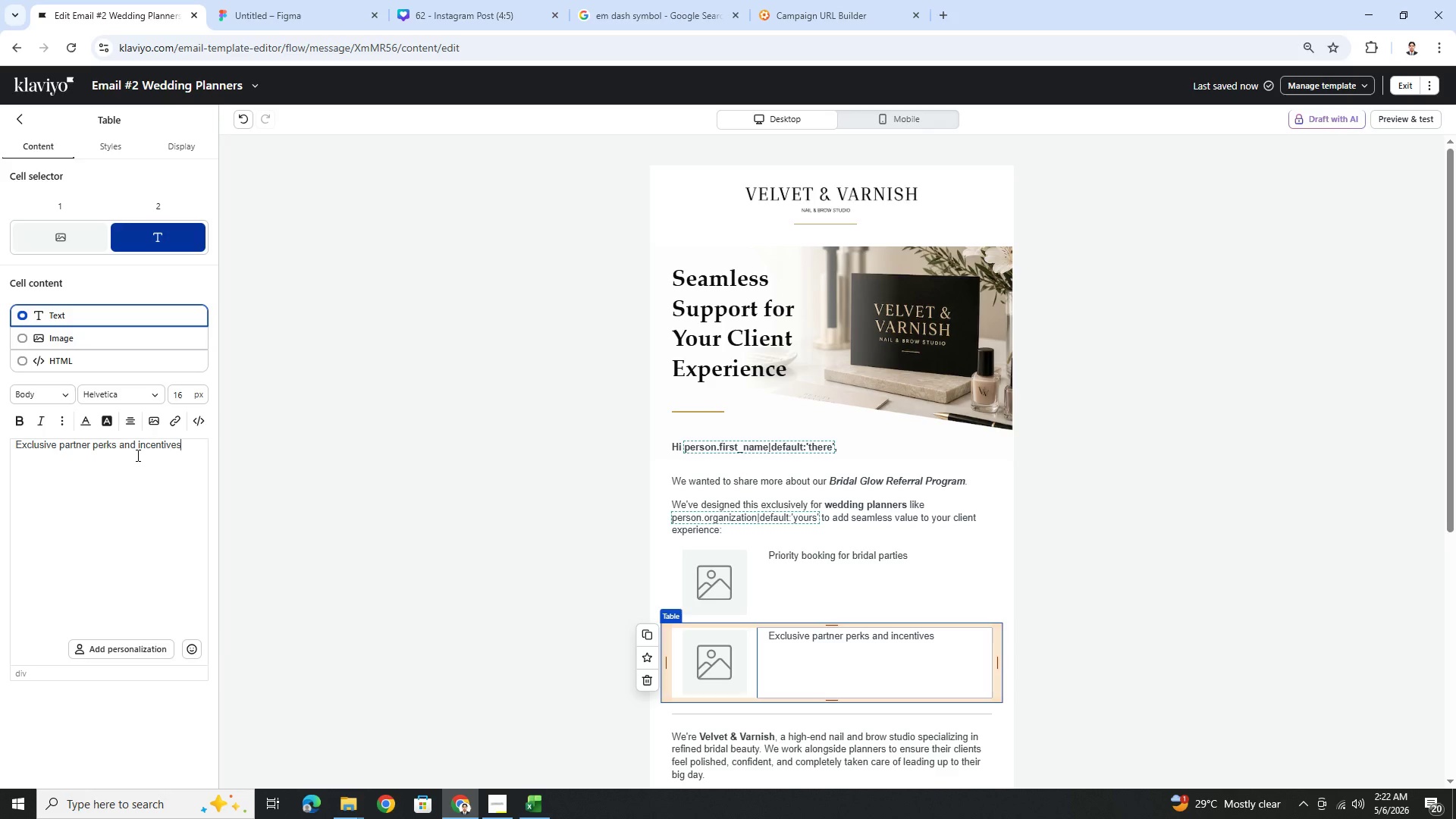 
left_click([1081, 650])
 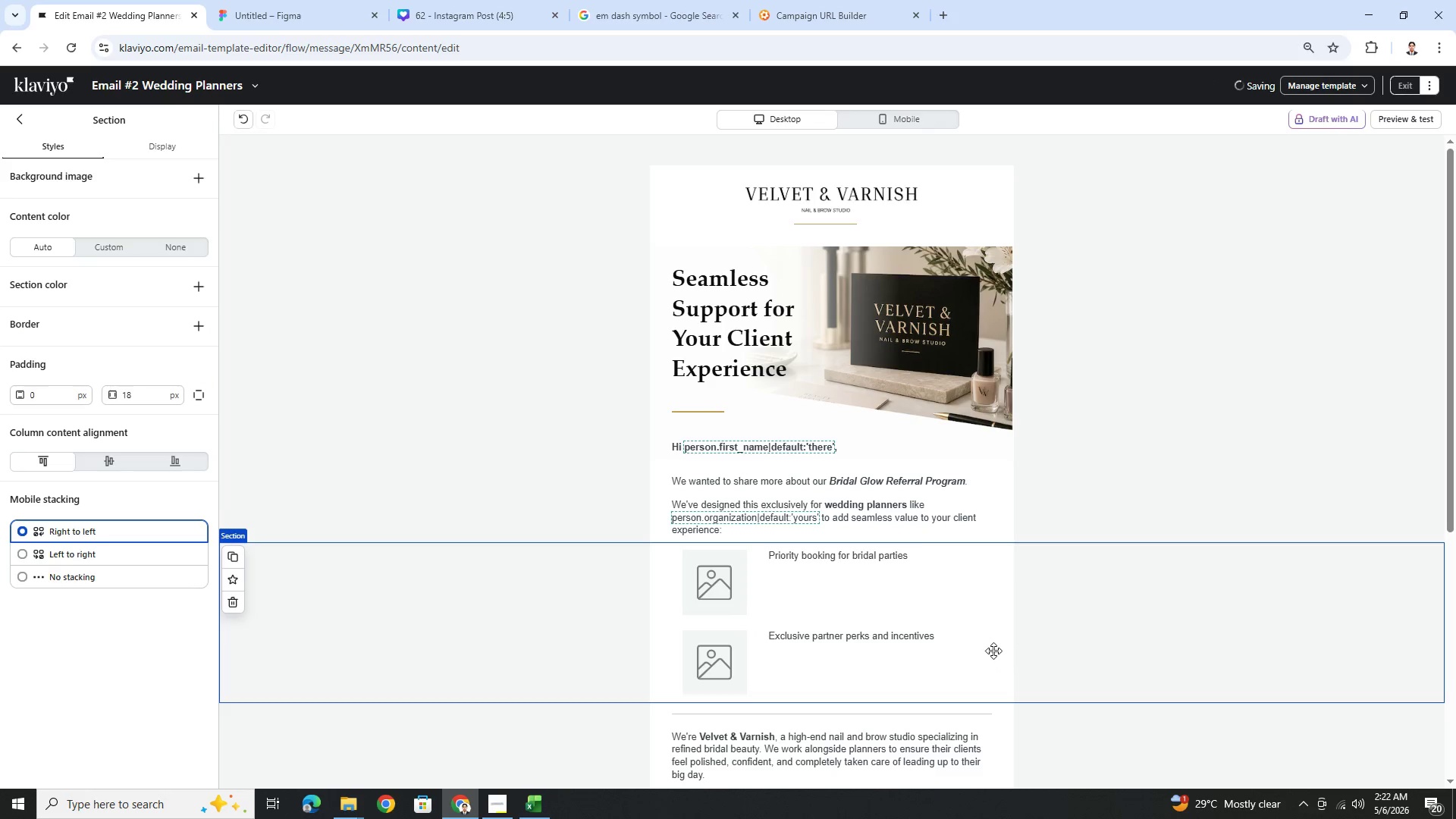 
left_click([984, 653])
 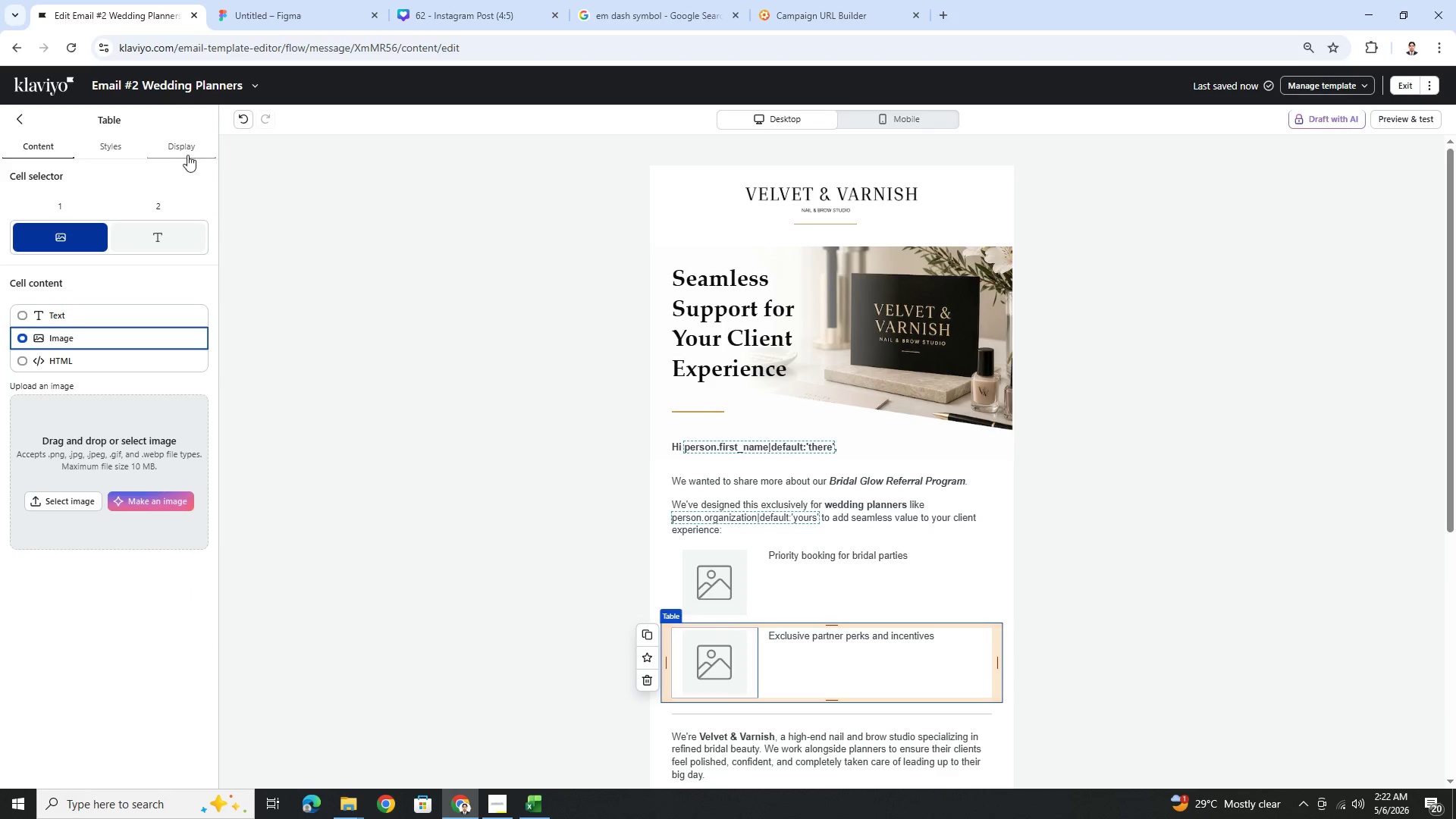 
scroll: coordinate [818, 543], scroll_direction: down, amount: 3.0
 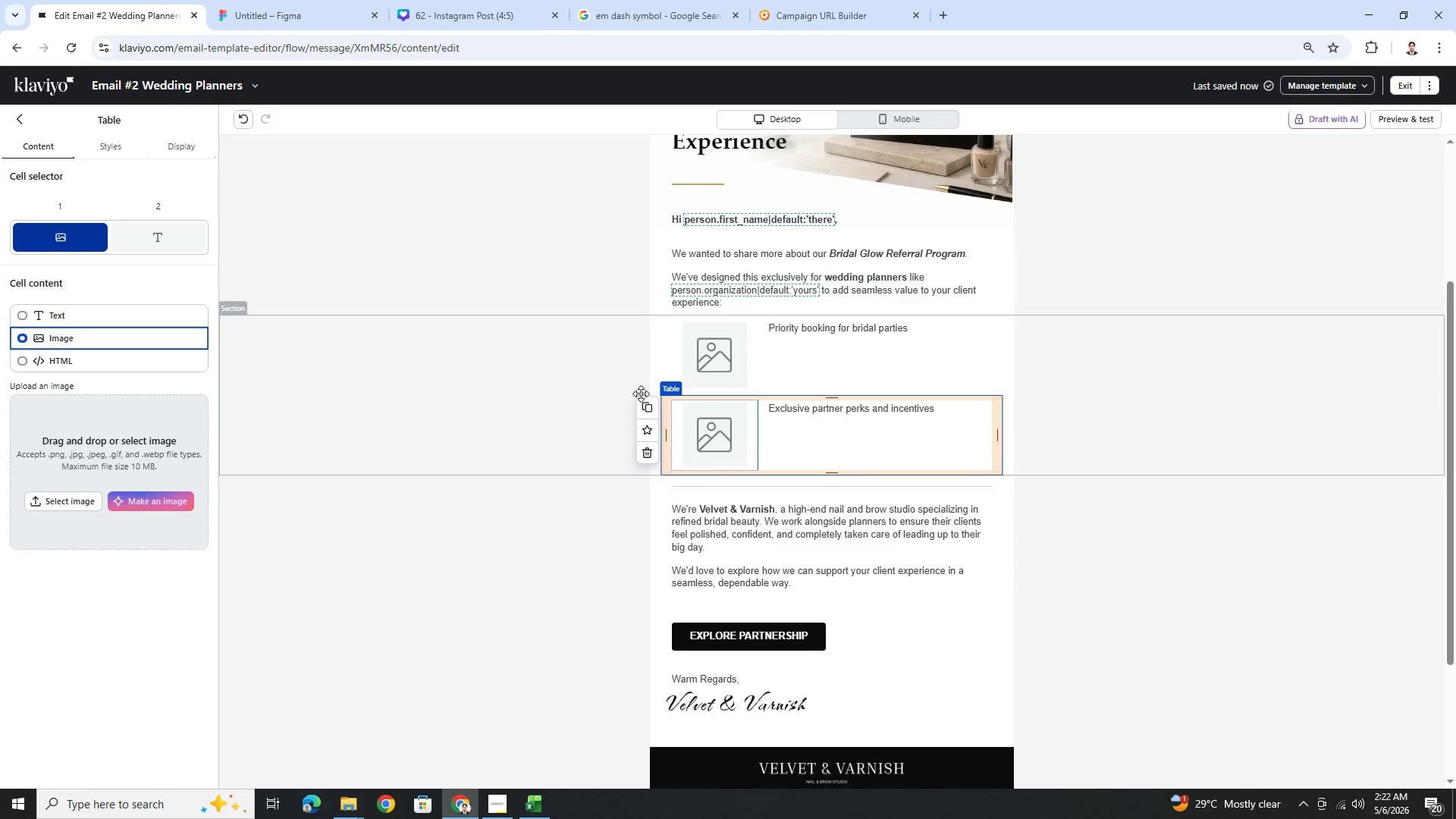 
left_click([647, 401])
 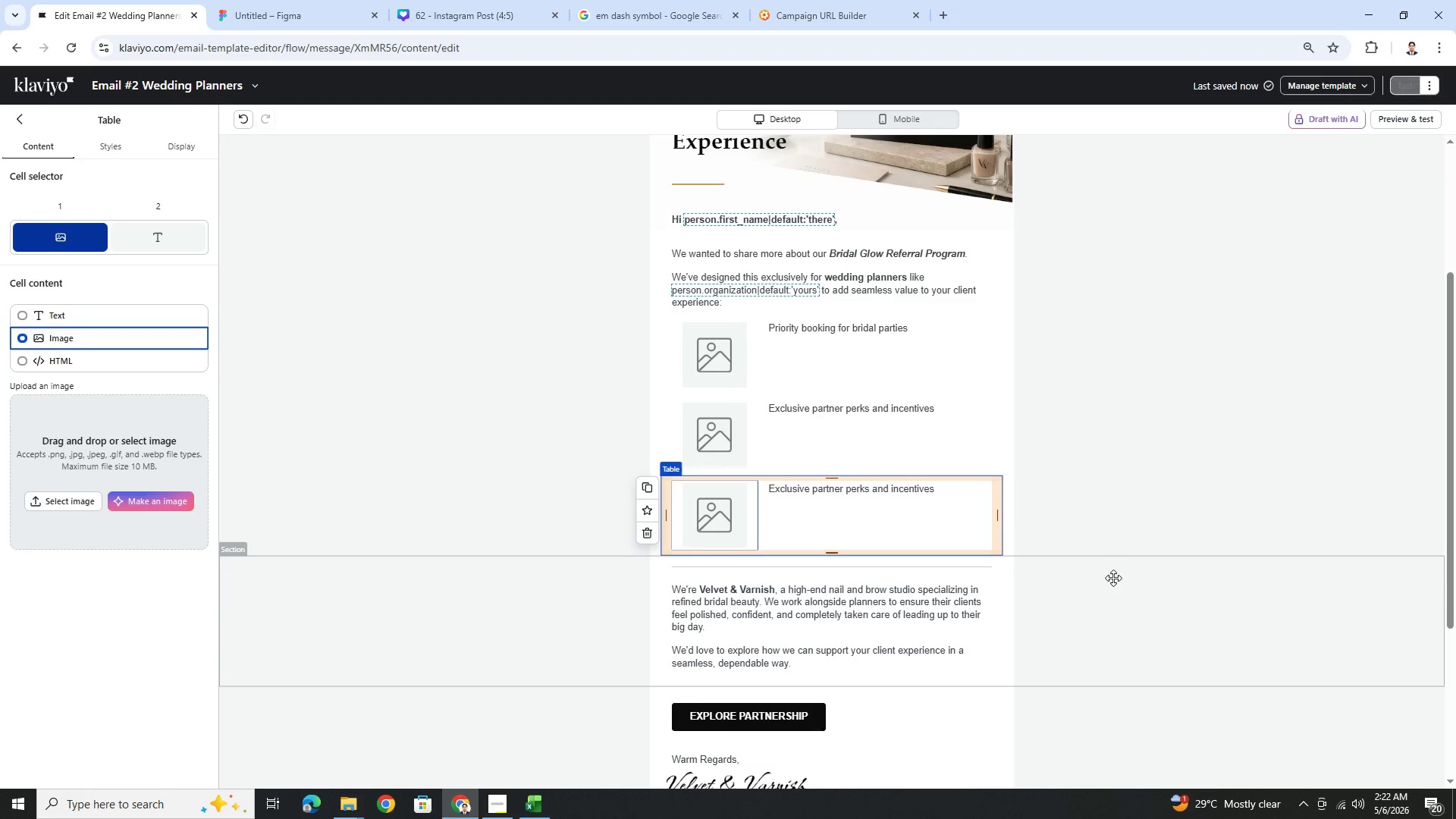 
scroll: coordinate [1109, 578], scroll_direction: up, amount: 3.0
 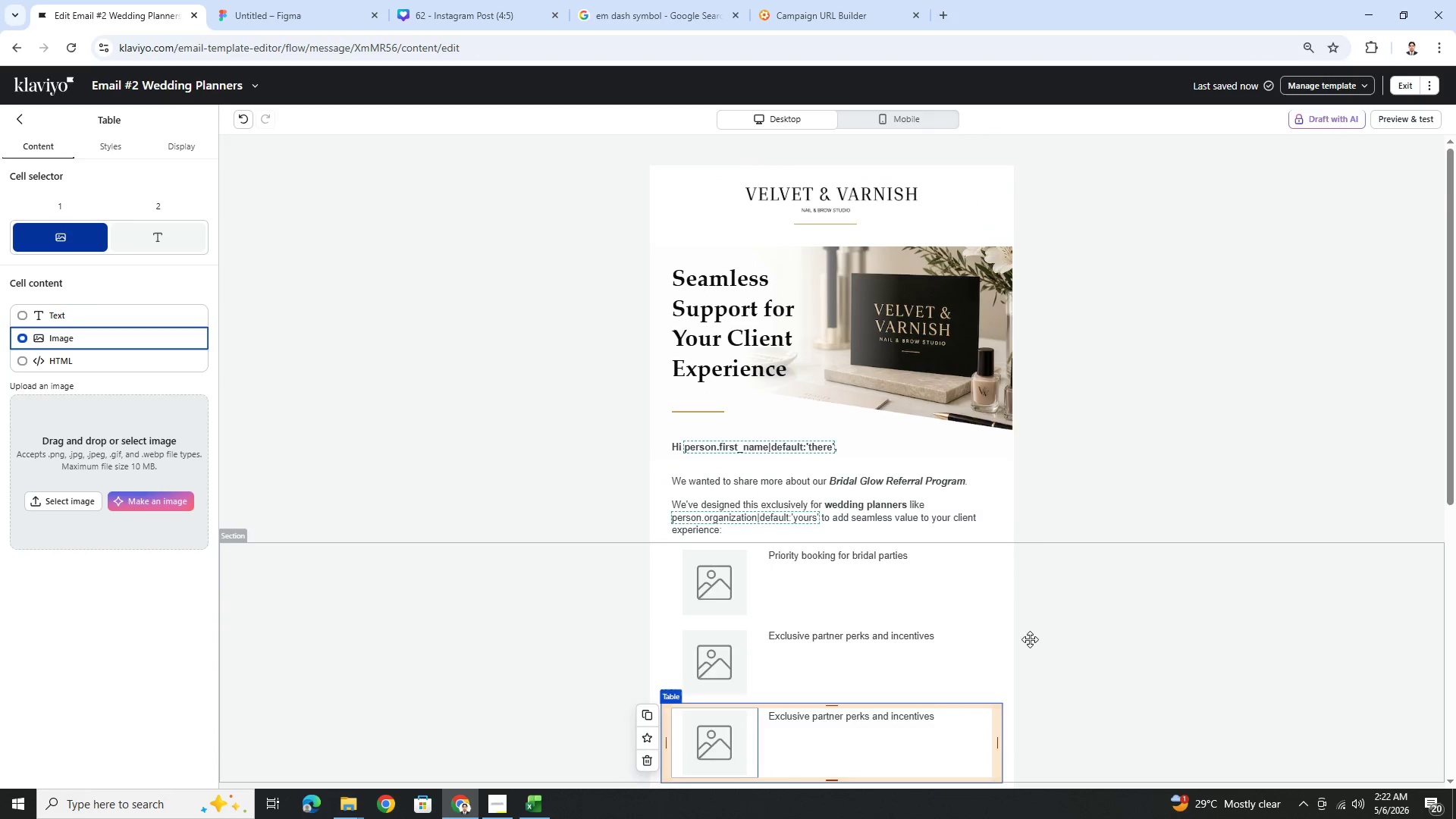 
scroll: coordinate [1018, 639], scroll_direction: down, amount: 3.0
 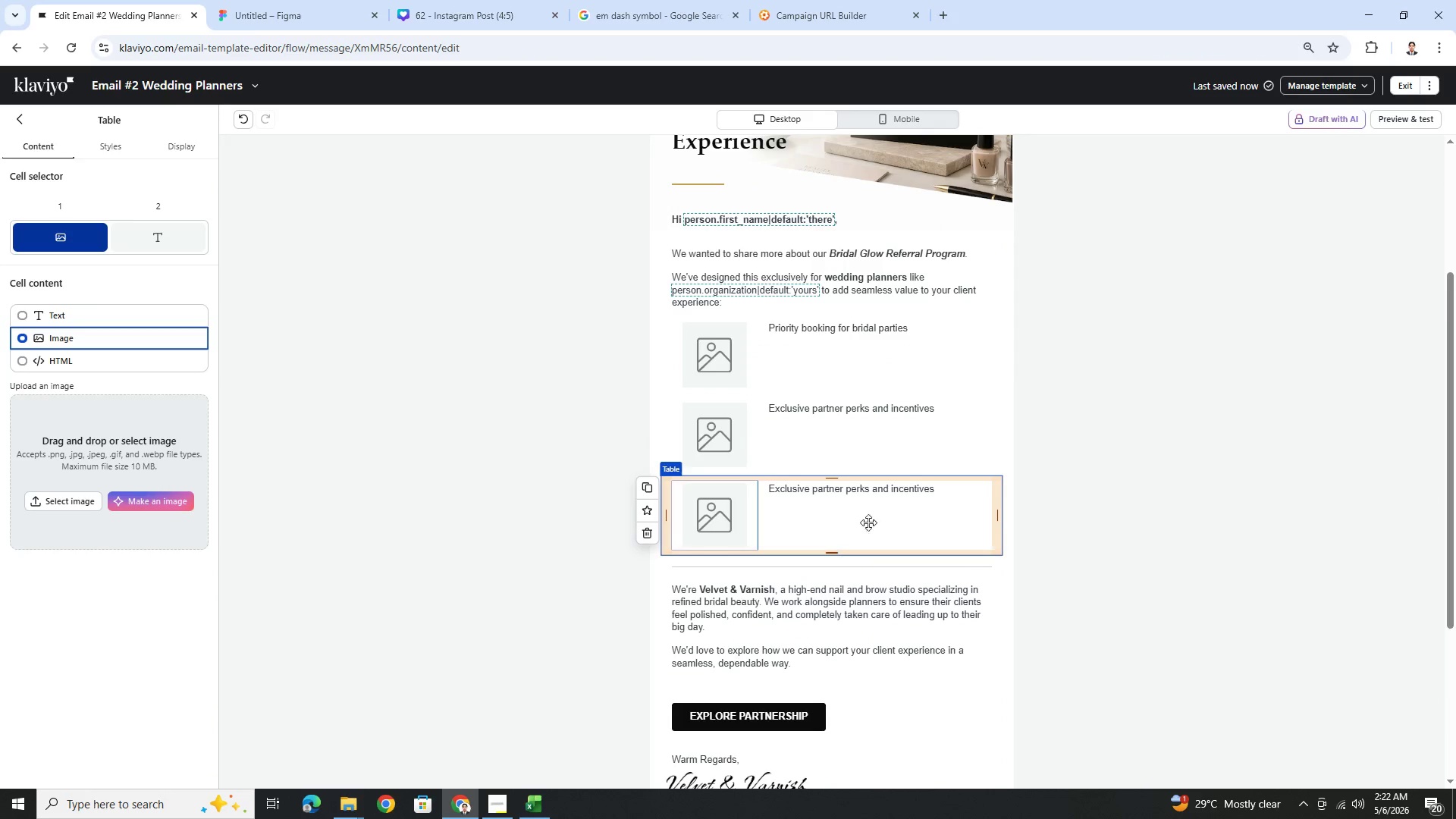 
left_click([867, 517])
 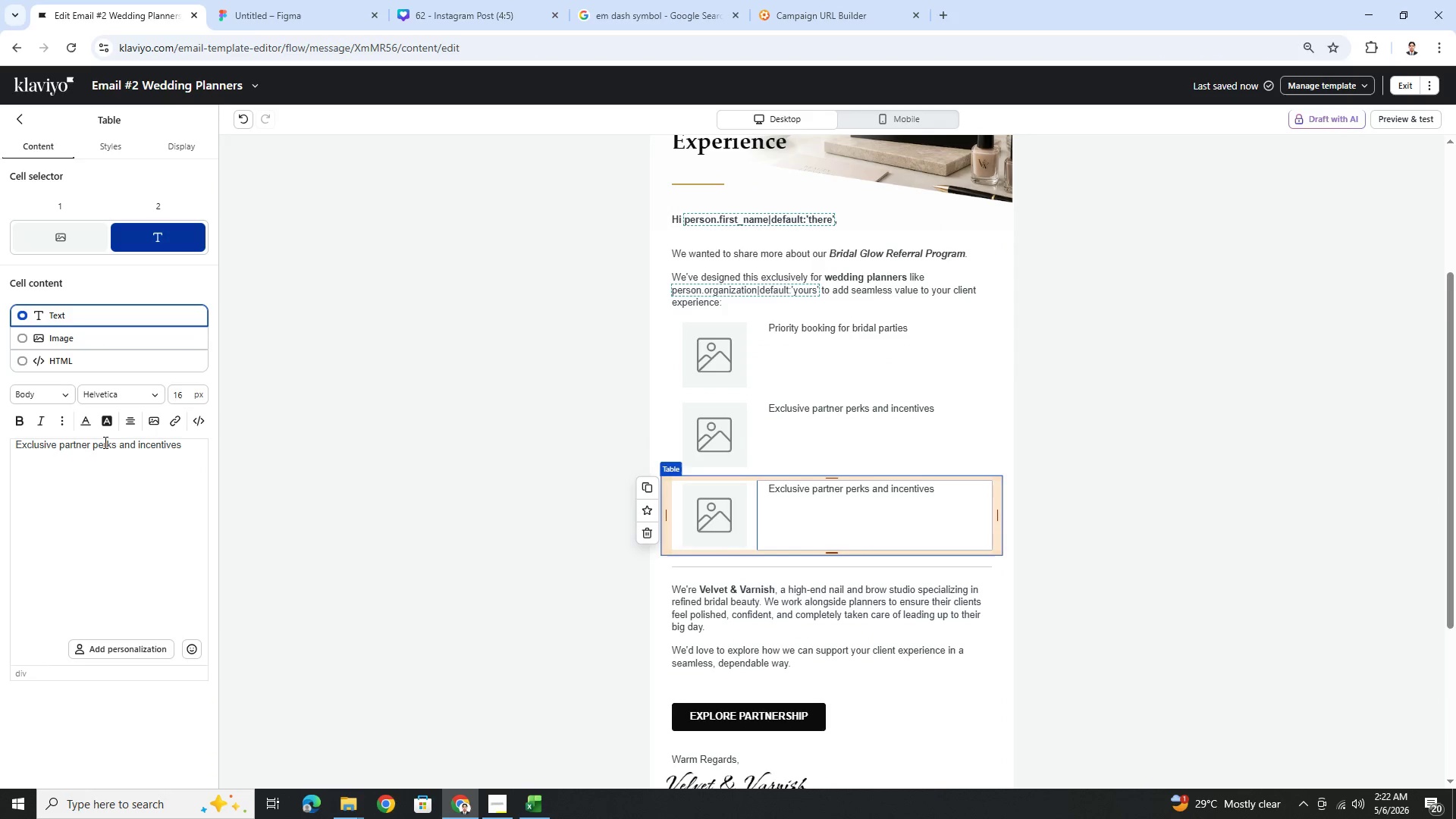 
double_click([108, 446])
 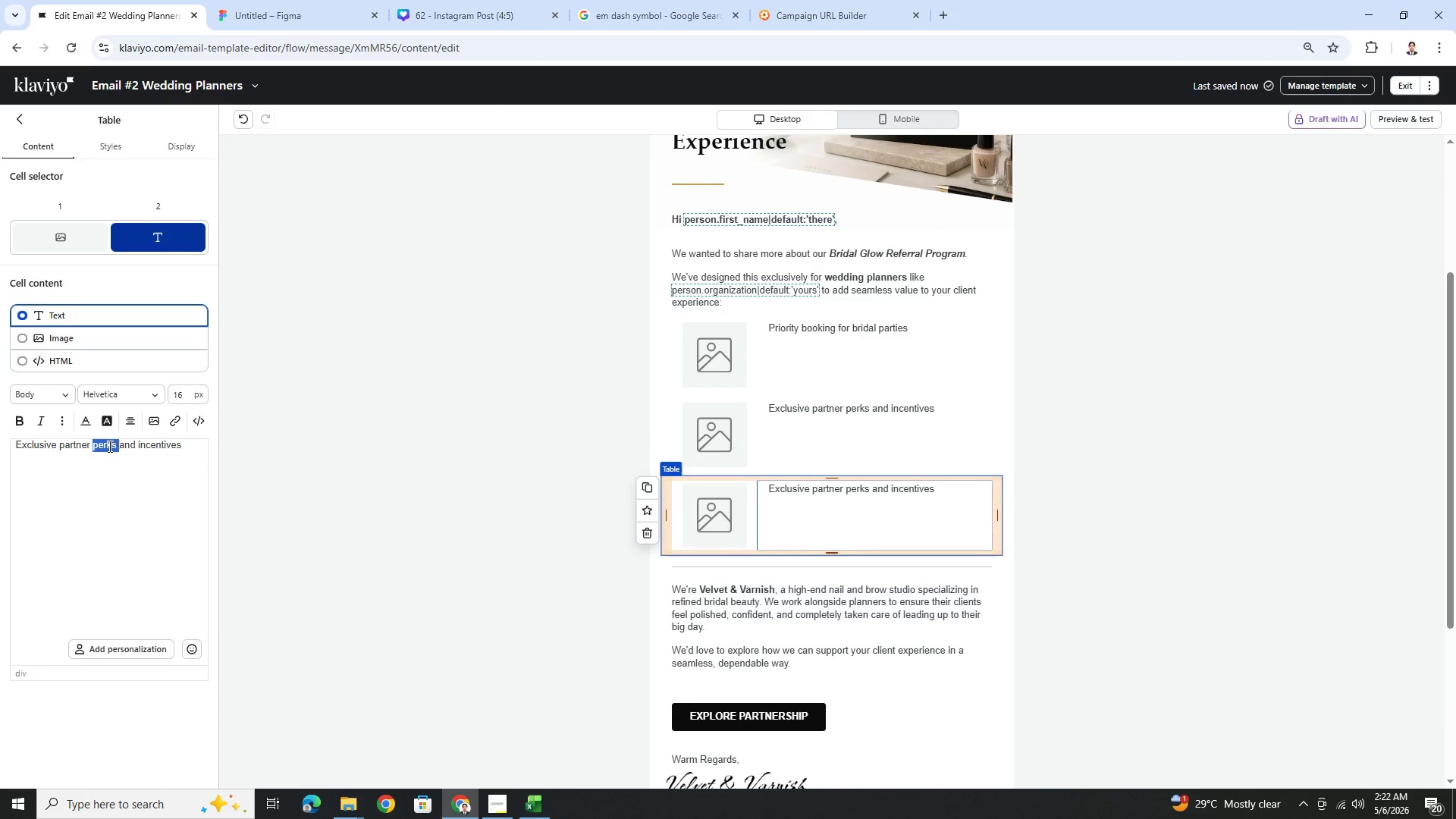 
triple_click([108, 446])
 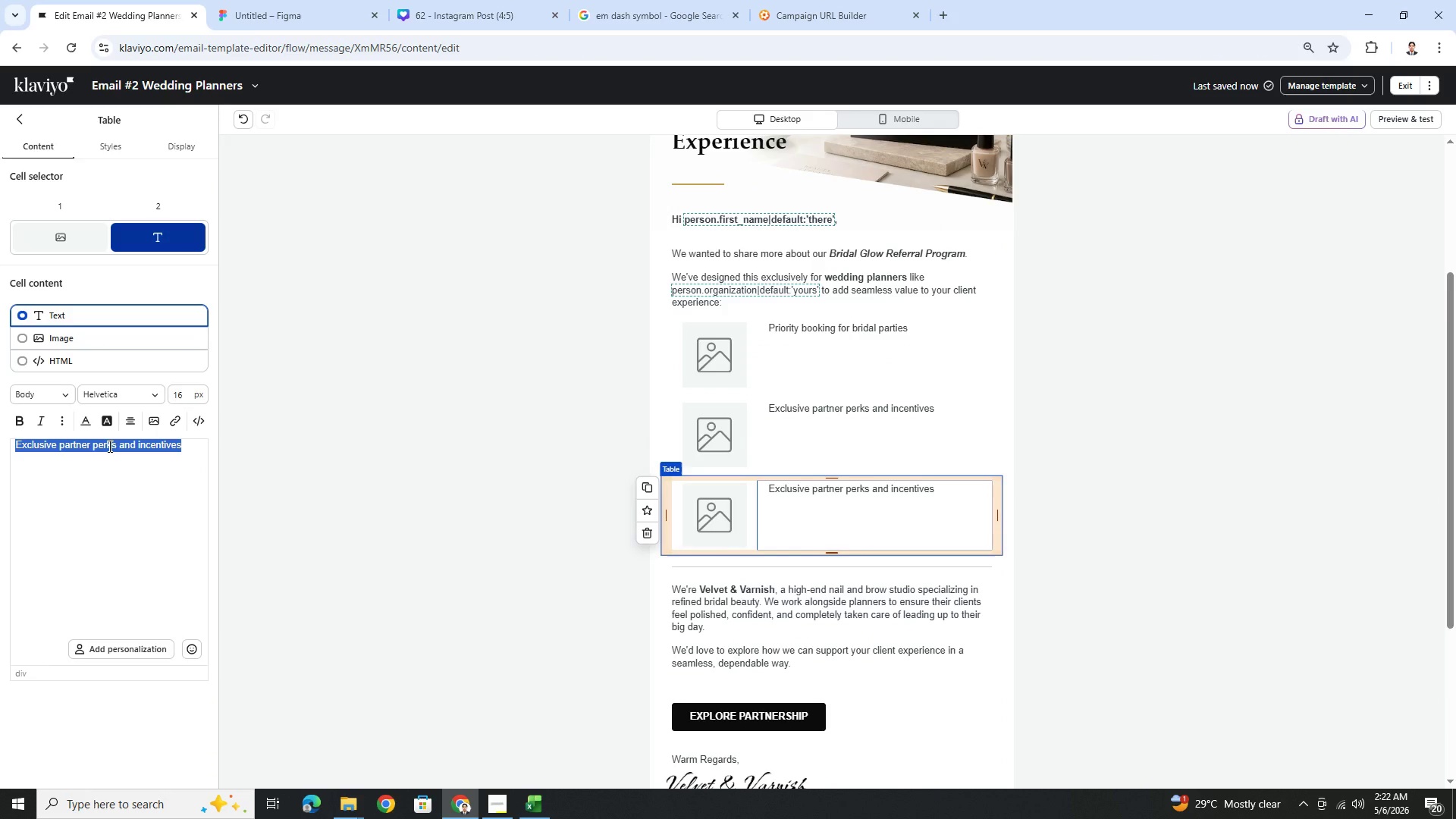 
type(A refined, luxury-eady environment )
 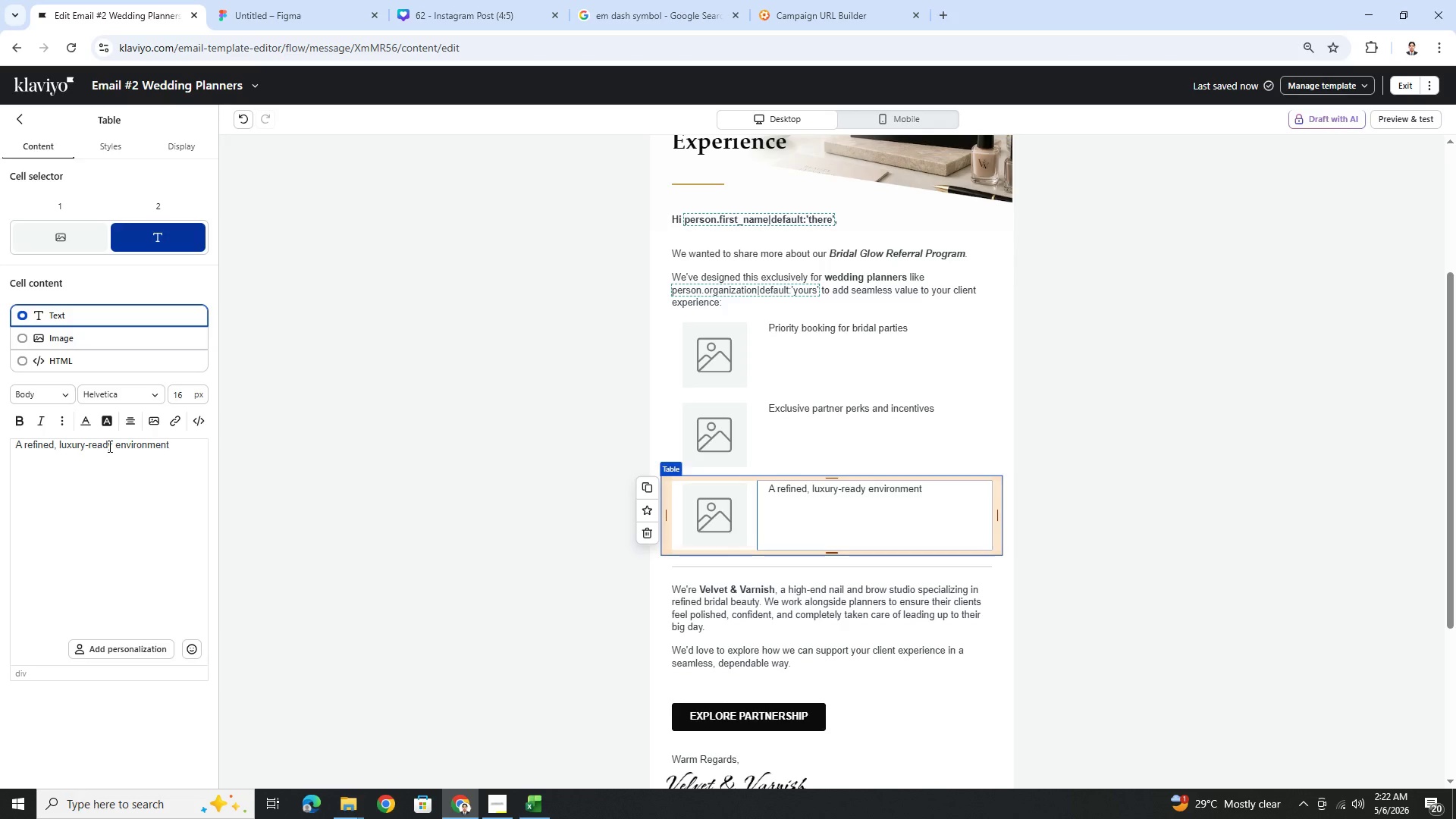 
type(your clients will appreciate)
 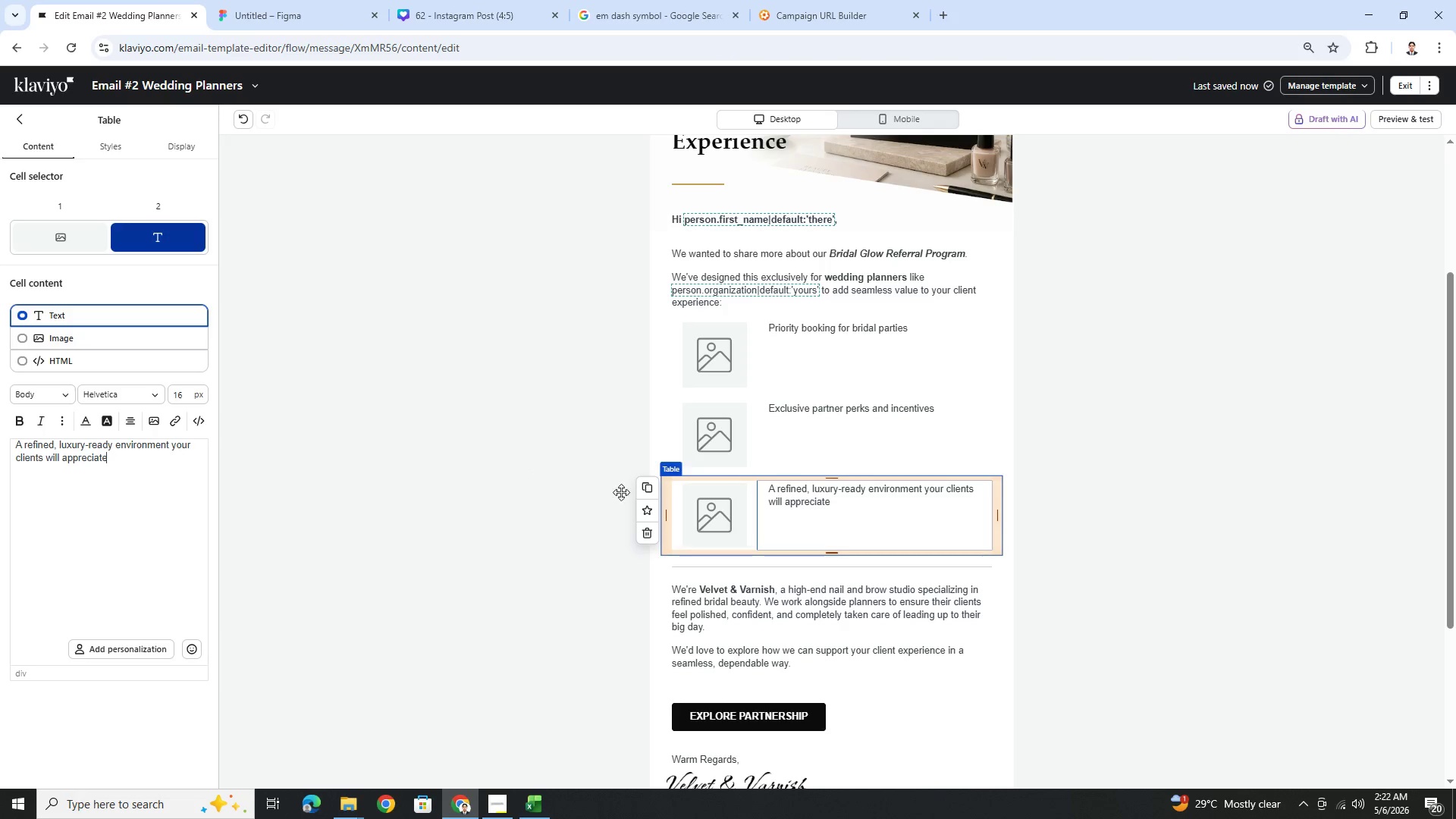 
left_click([1121, 585])
 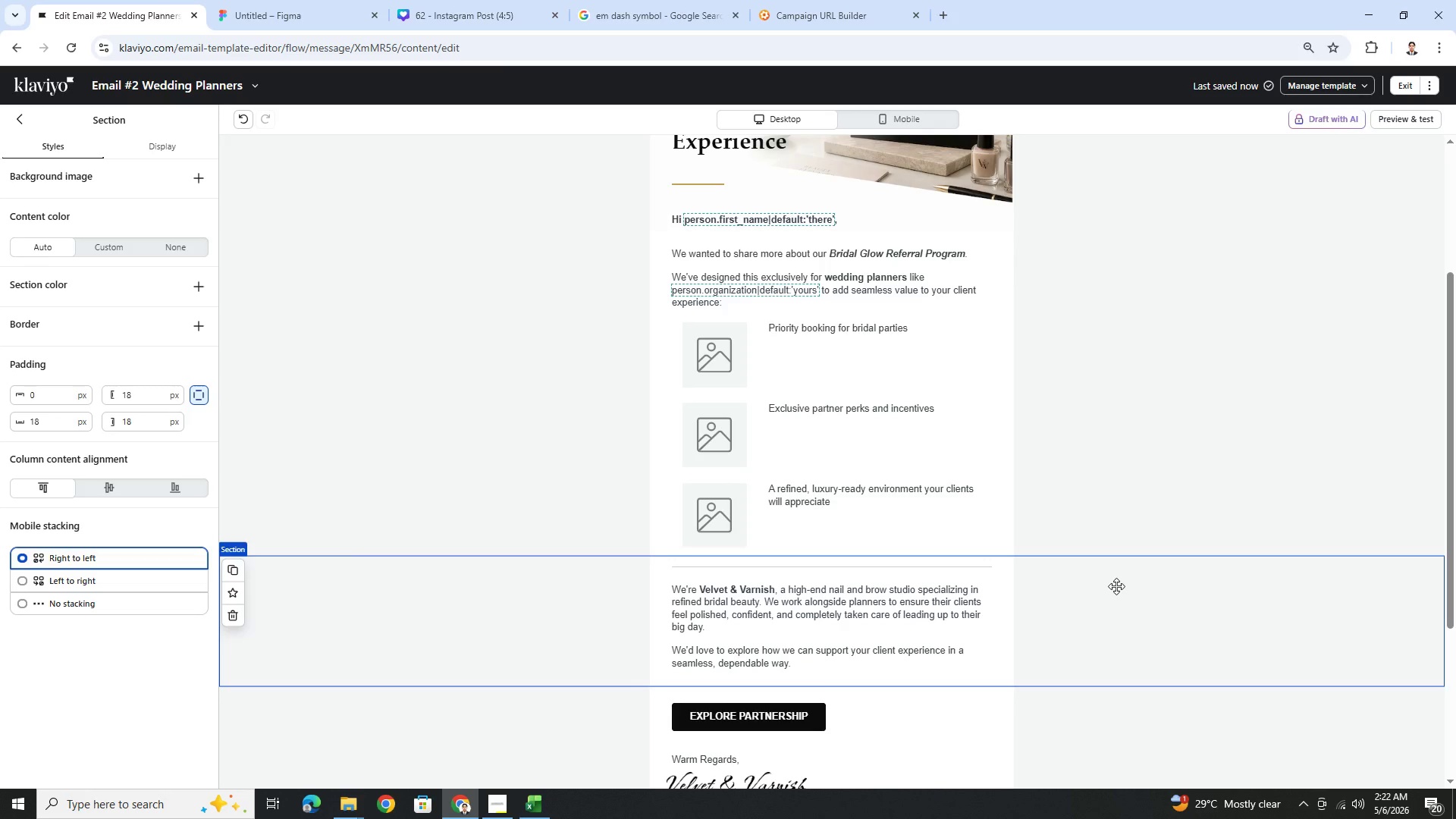 
scroll: coordinate [1142, 574], scroll_direction: up, amount: 3.0
 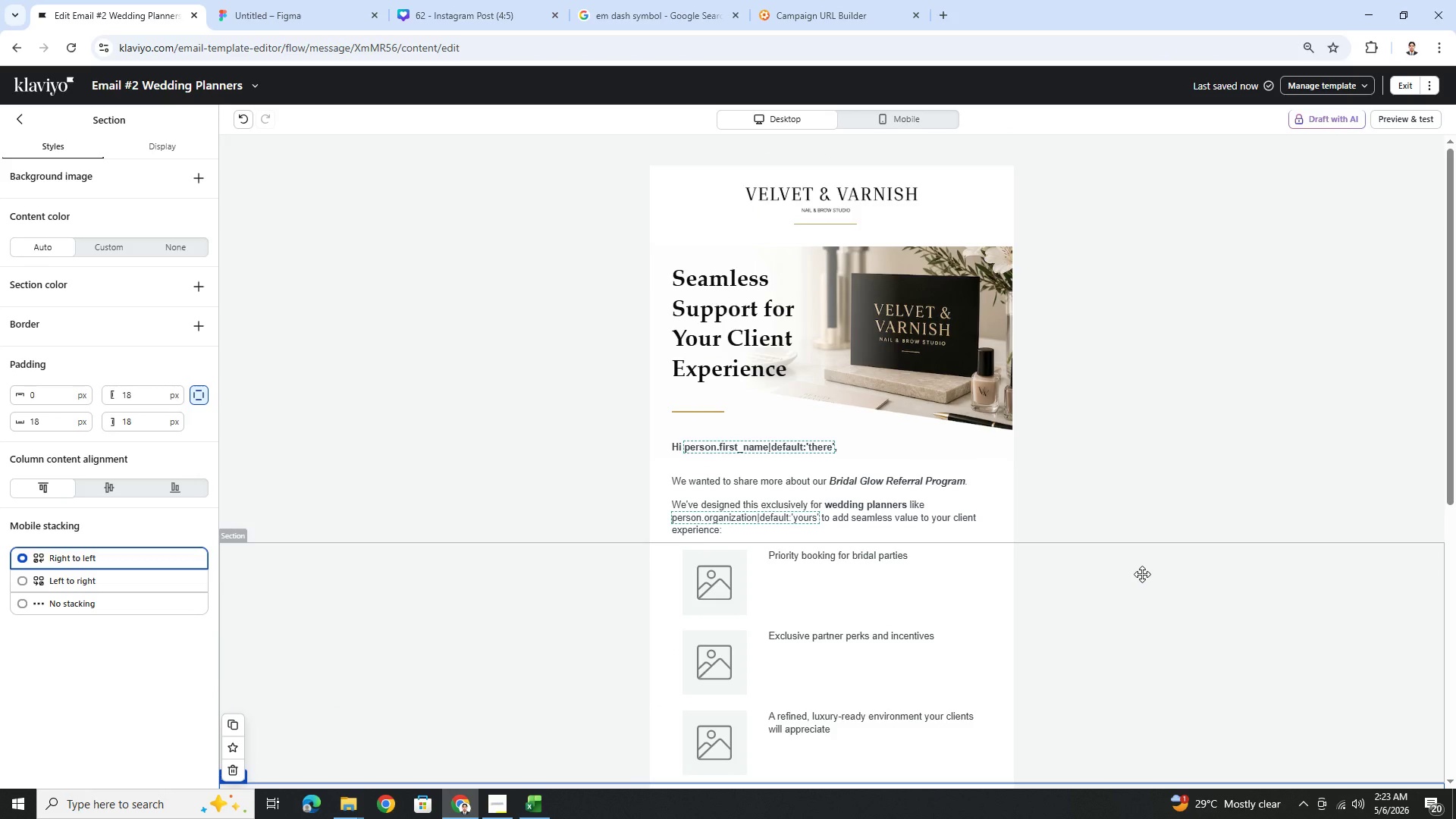 
scroll: coordinate [1142, 574], scroll_direction: down, amount: 4.0
 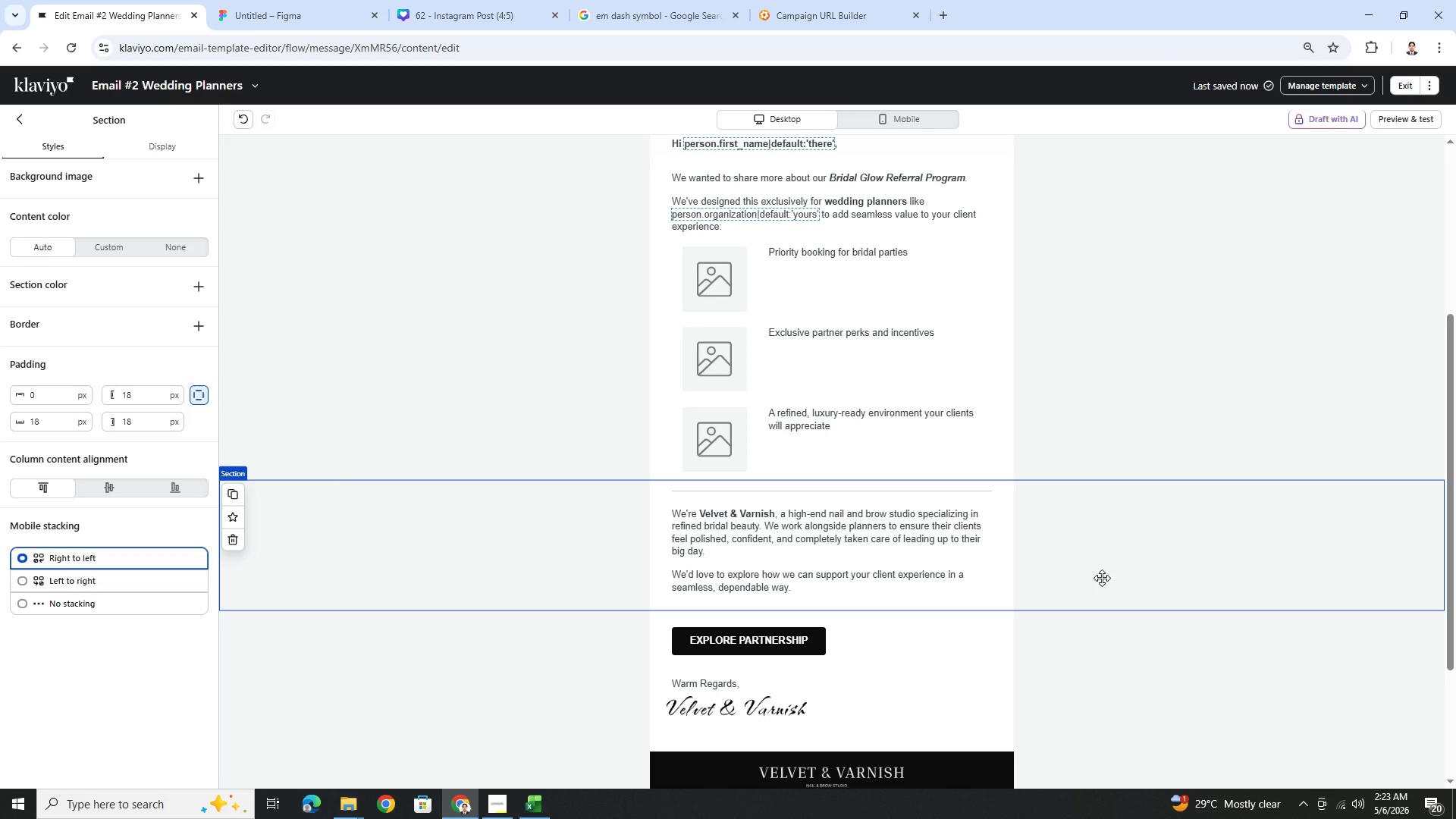 
wait(25.89)
 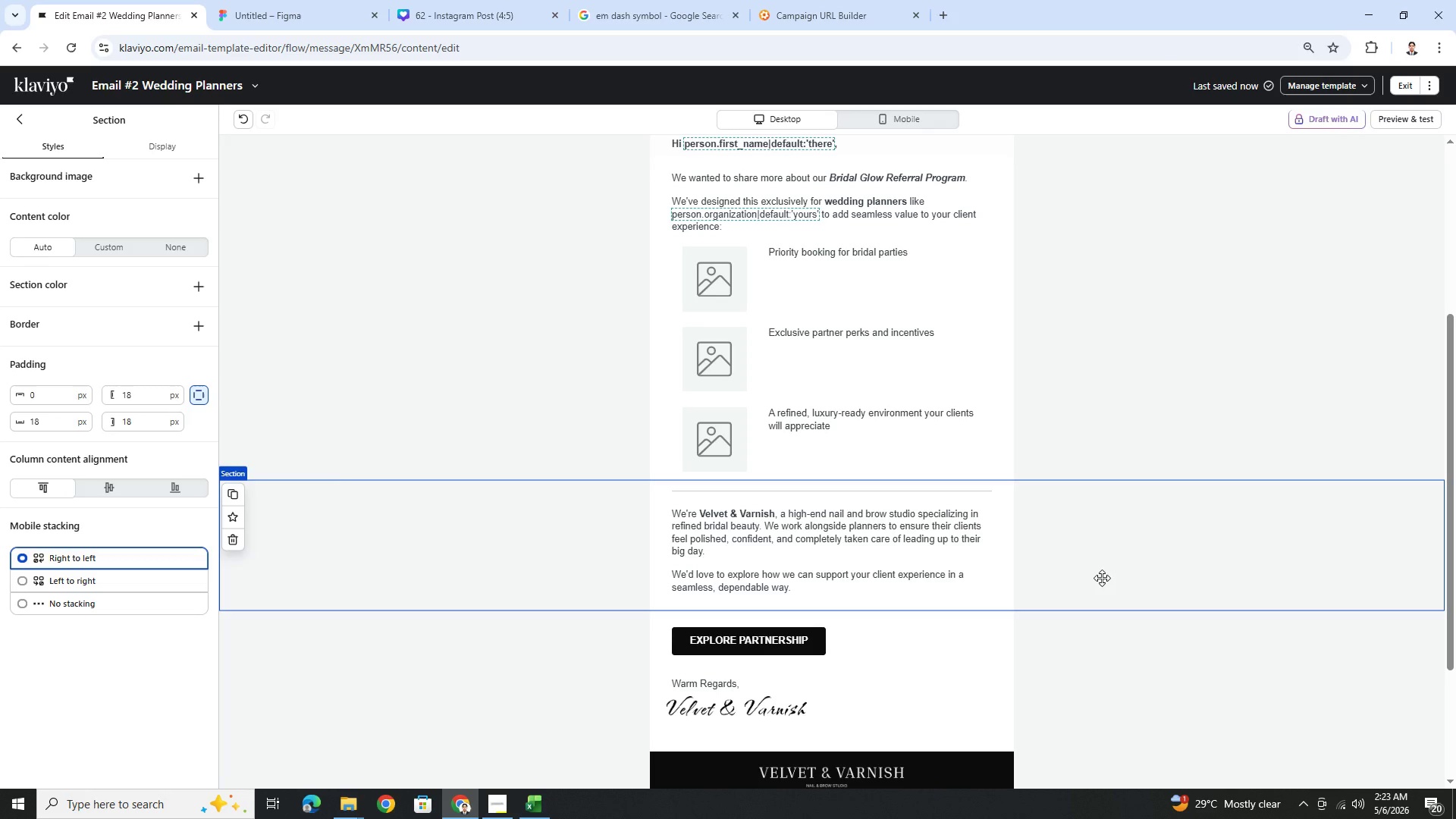 
double_click([886, 533])
 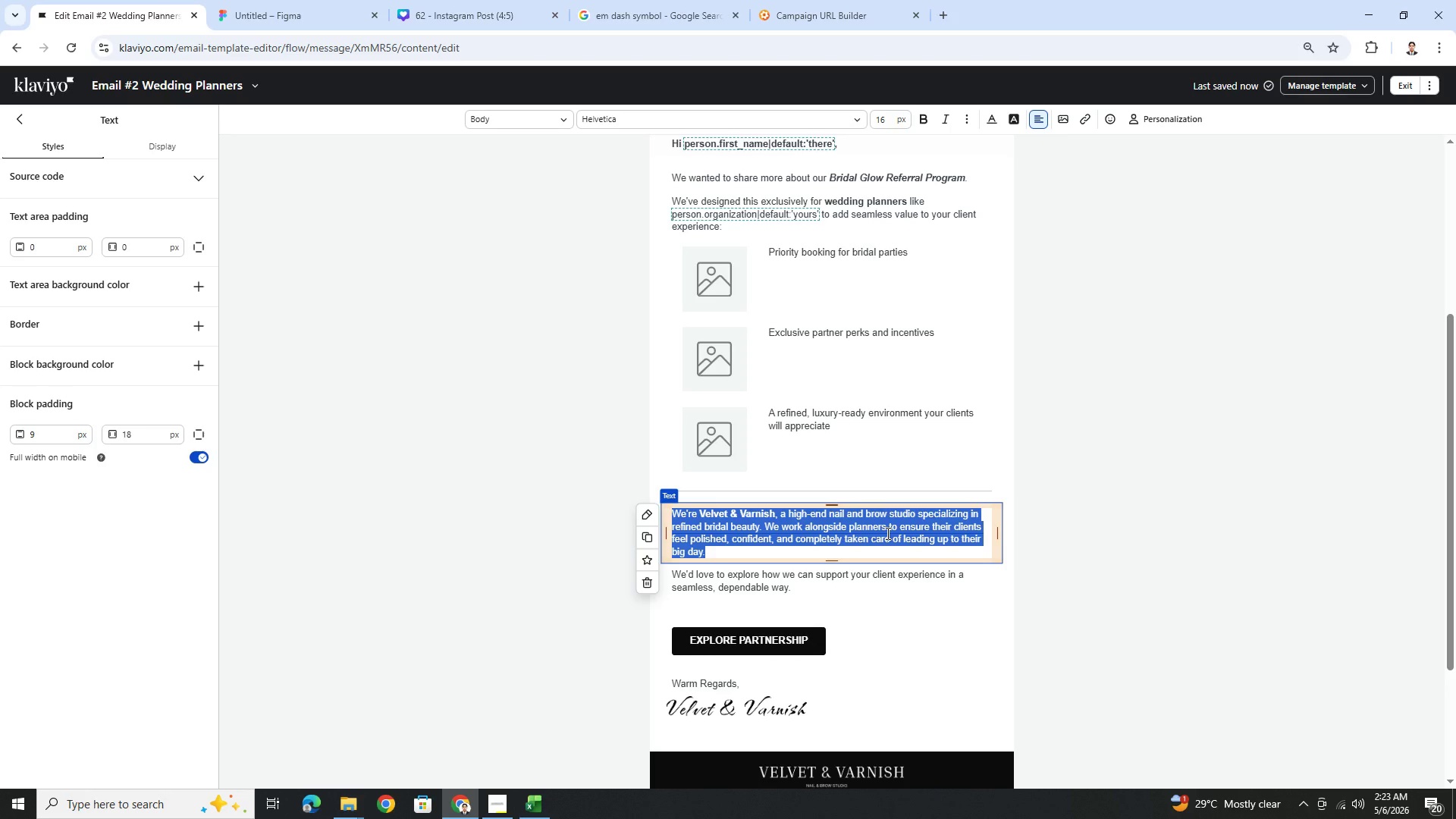 
type(Our goal is simple: help you deliver an even more memorable experiene)
 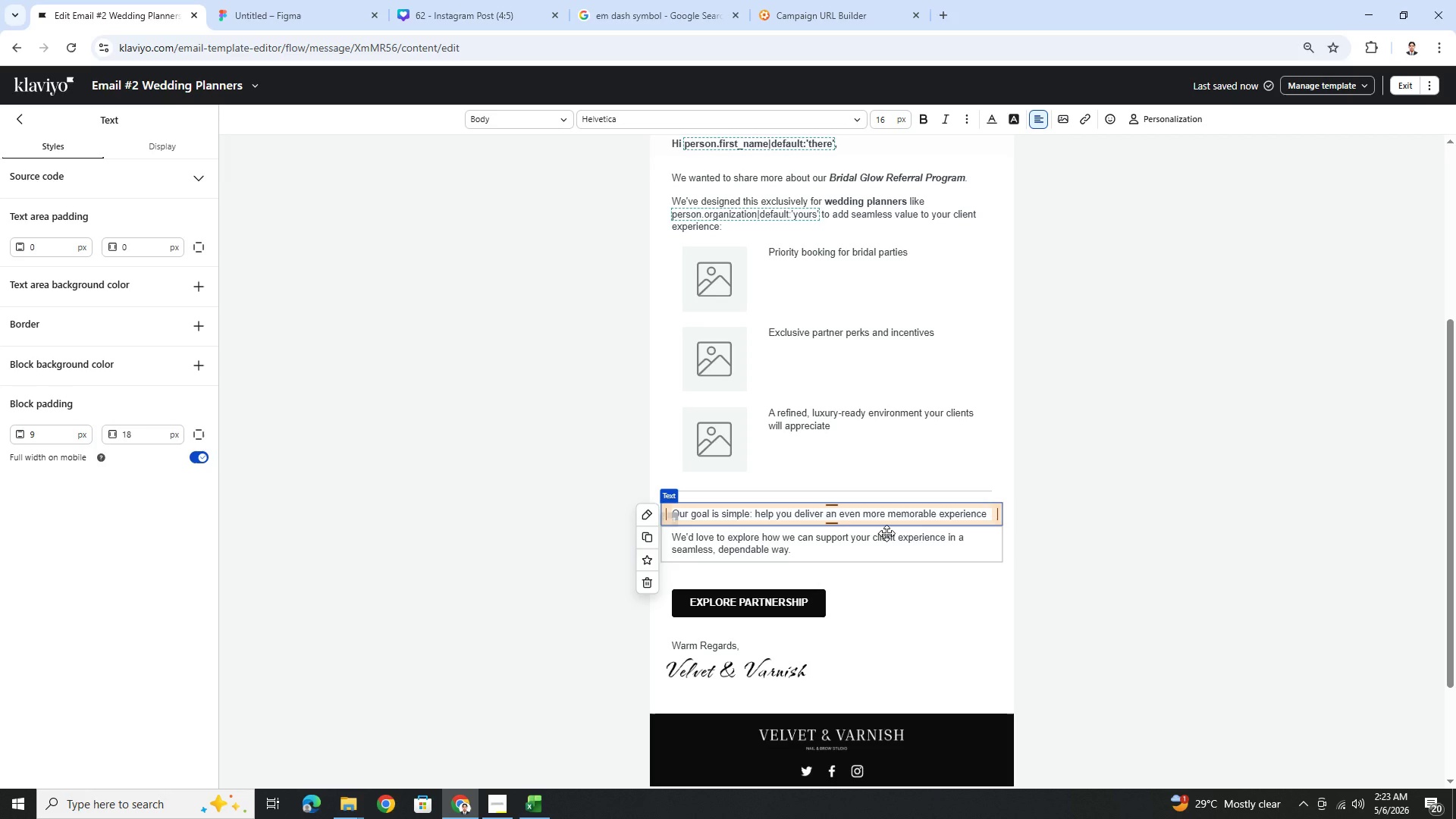 
hold_key(key=C, duration=0.38)
 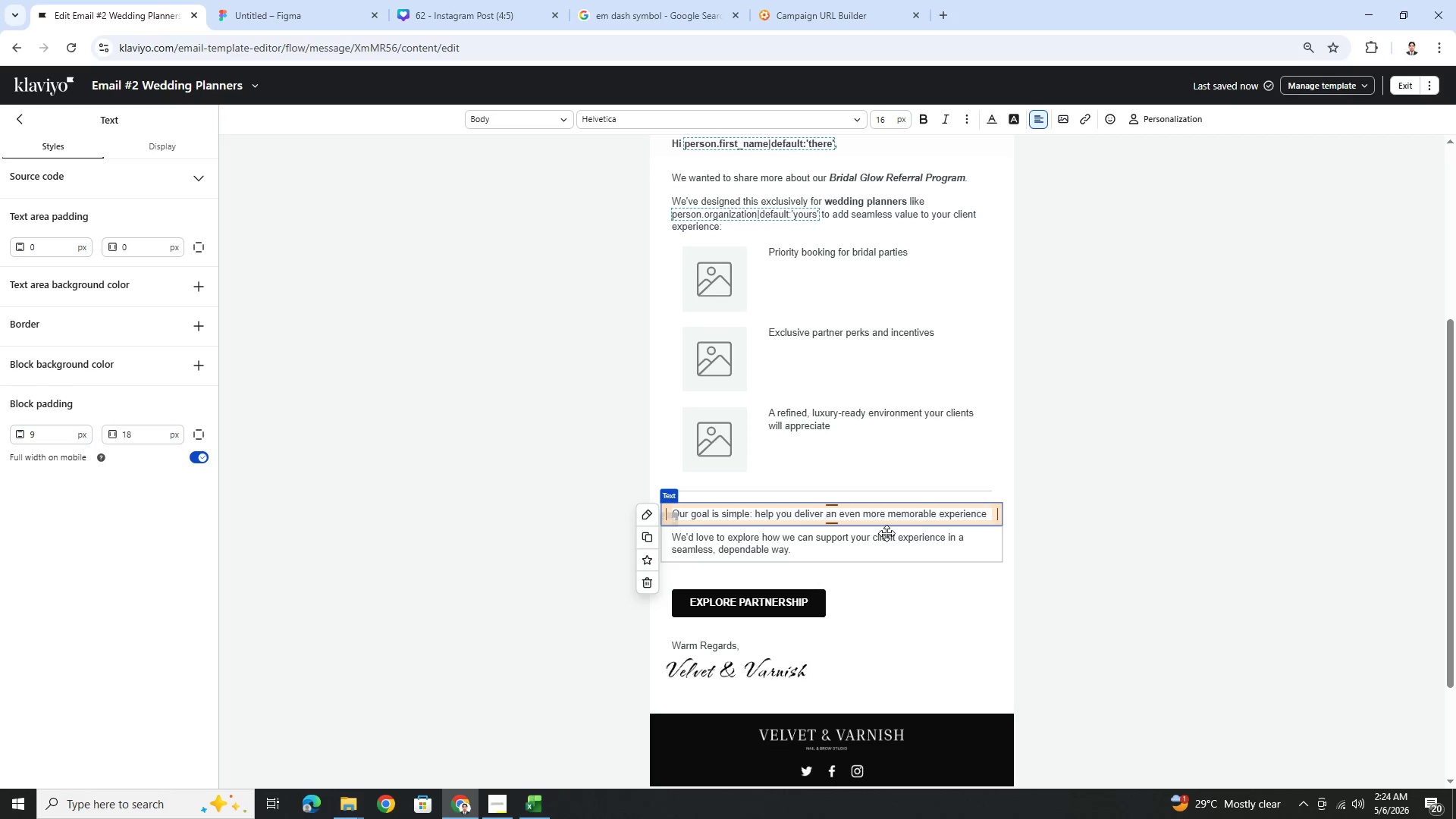 
key(Space)
 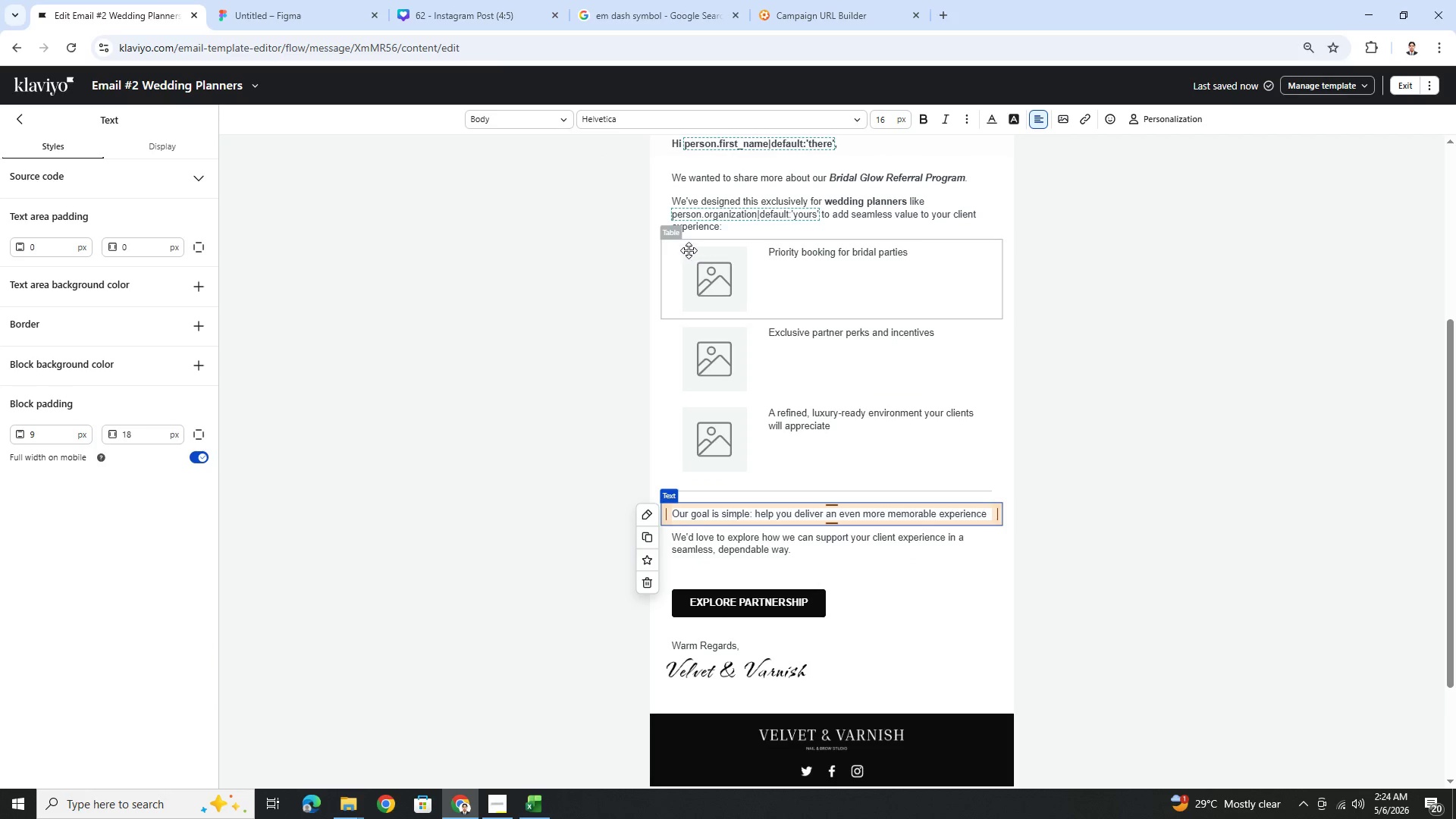 
wait(5.22)
 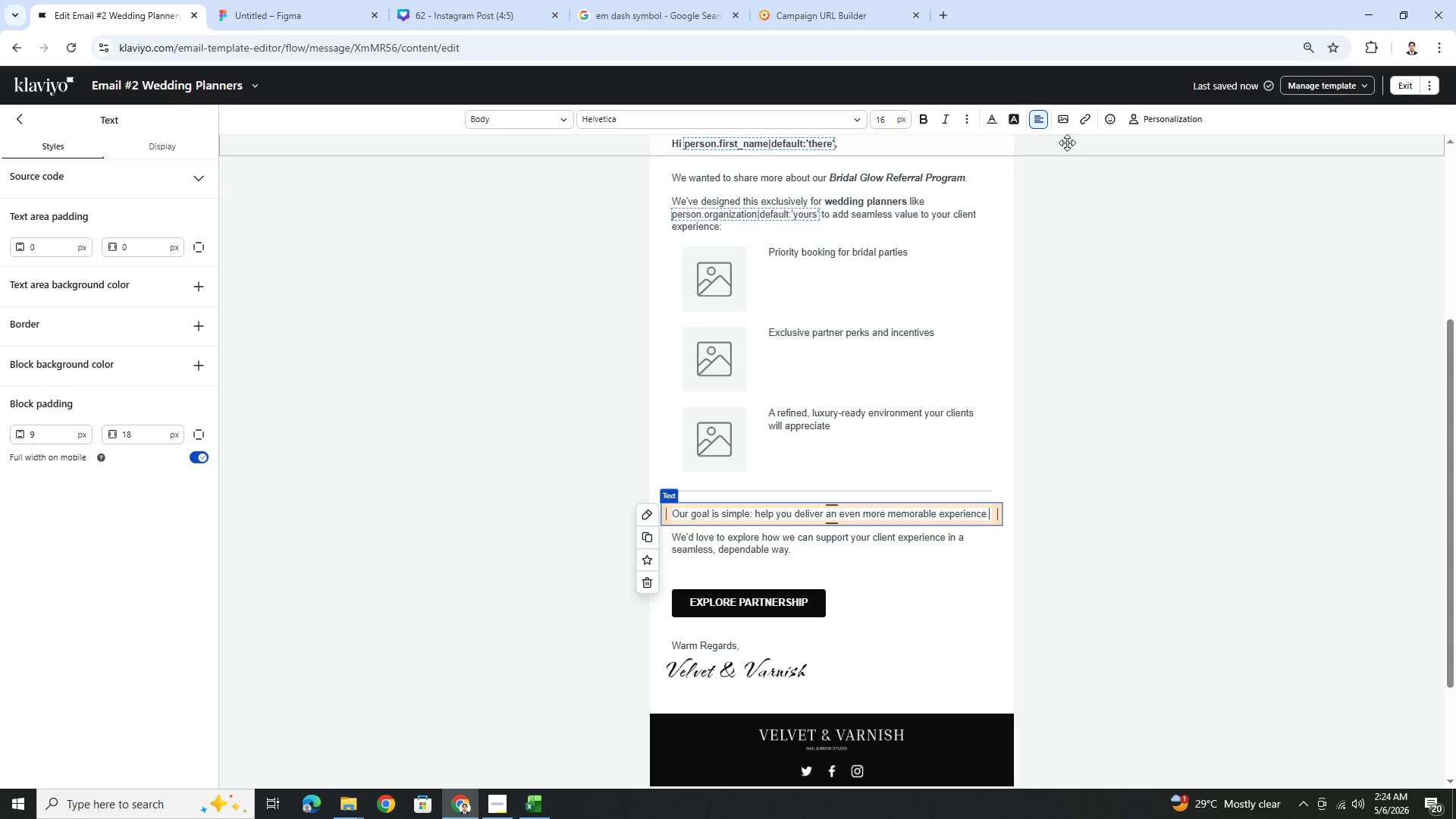 
left_click([624, 8])
 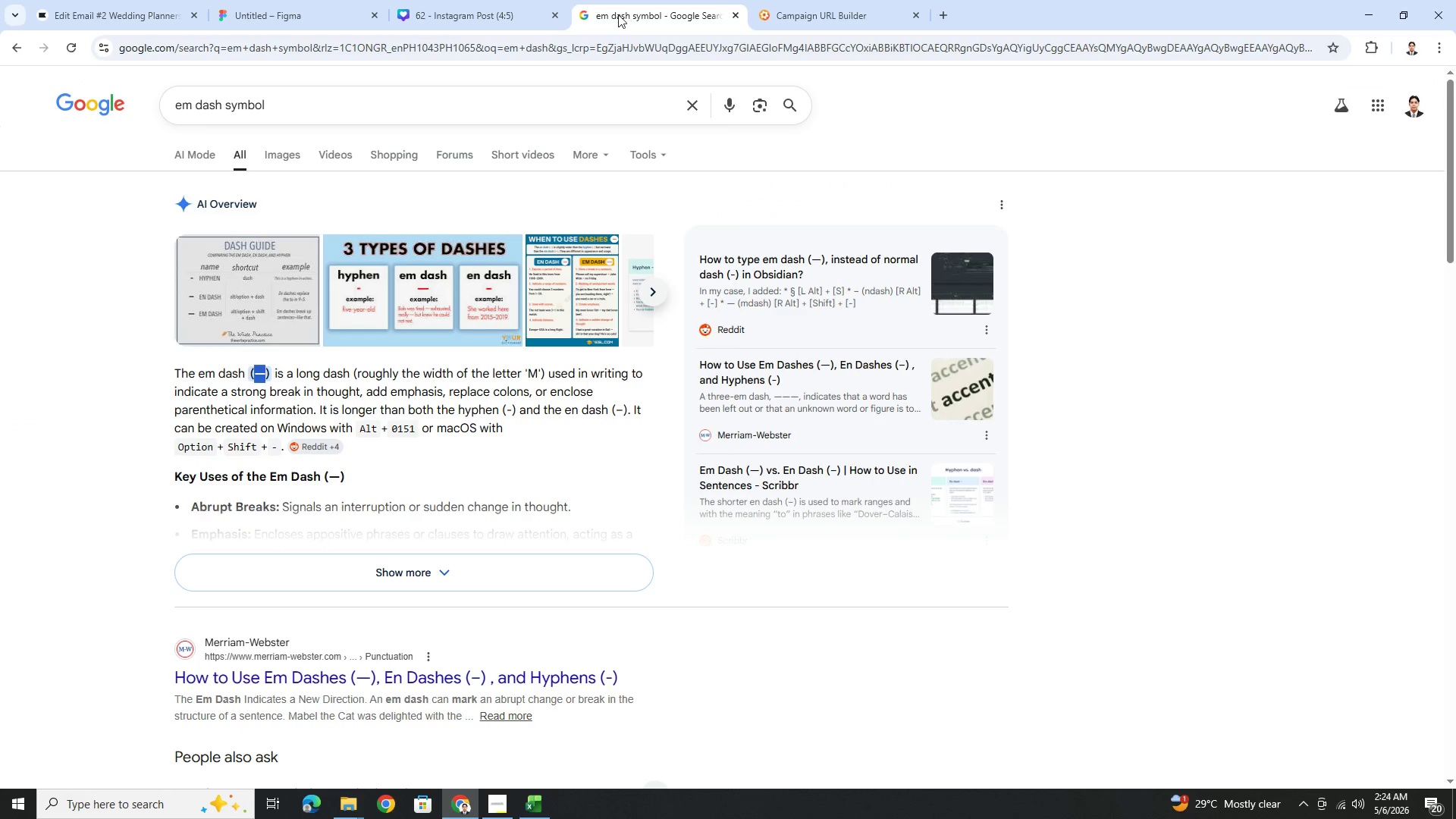 
key(Control+C)
 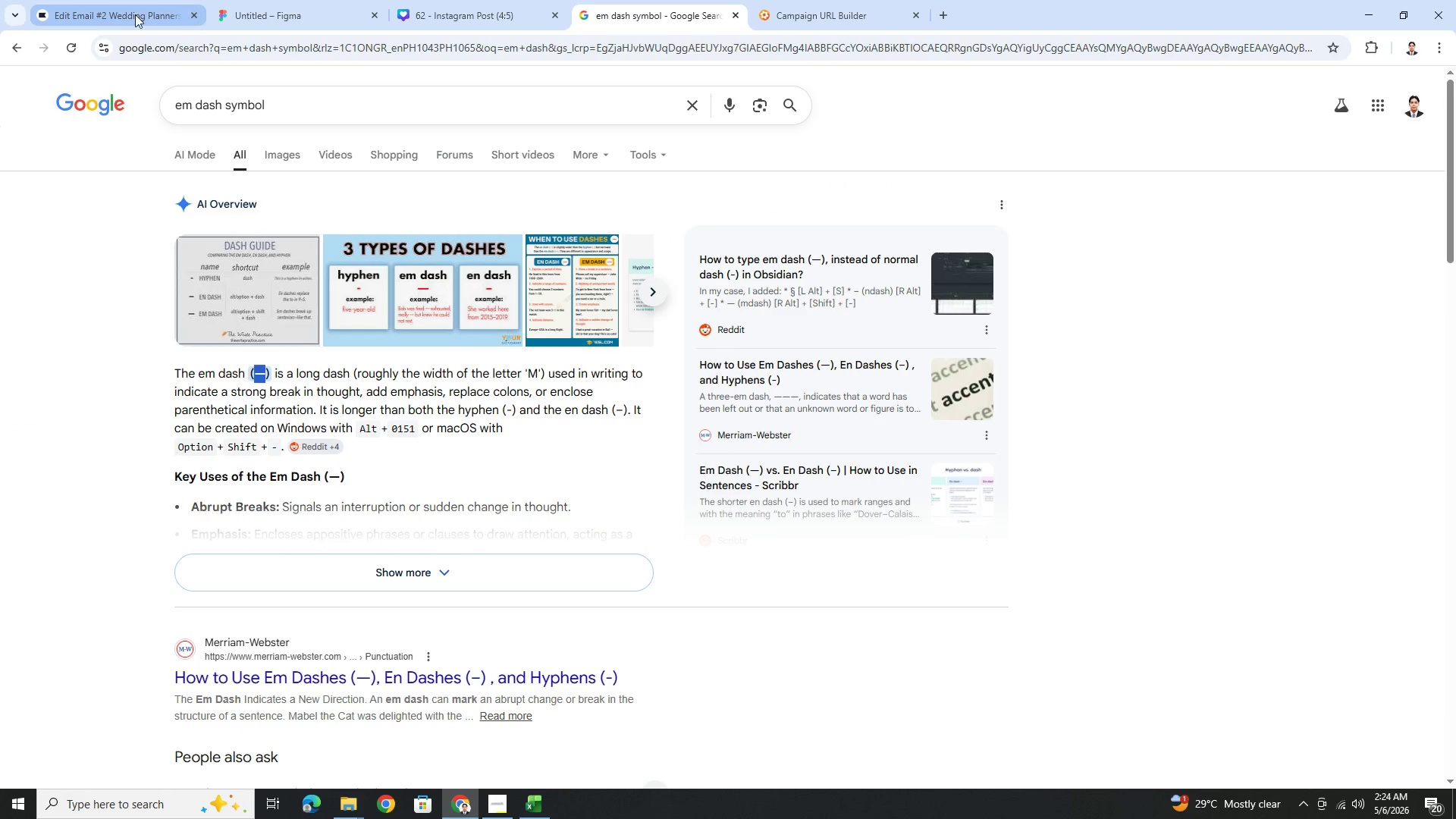 
left_click([129, 14])
 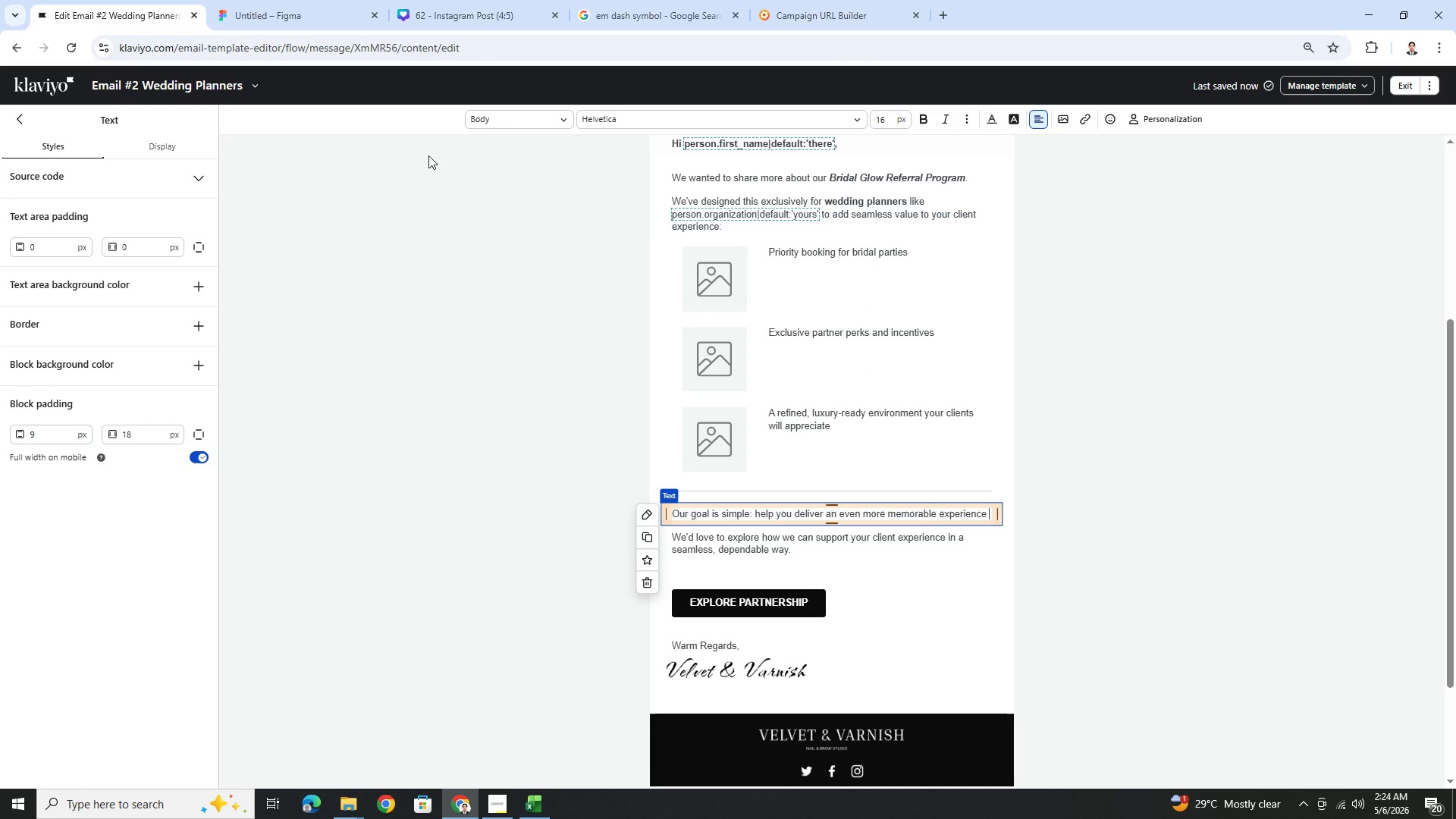 
key(Control+V)
 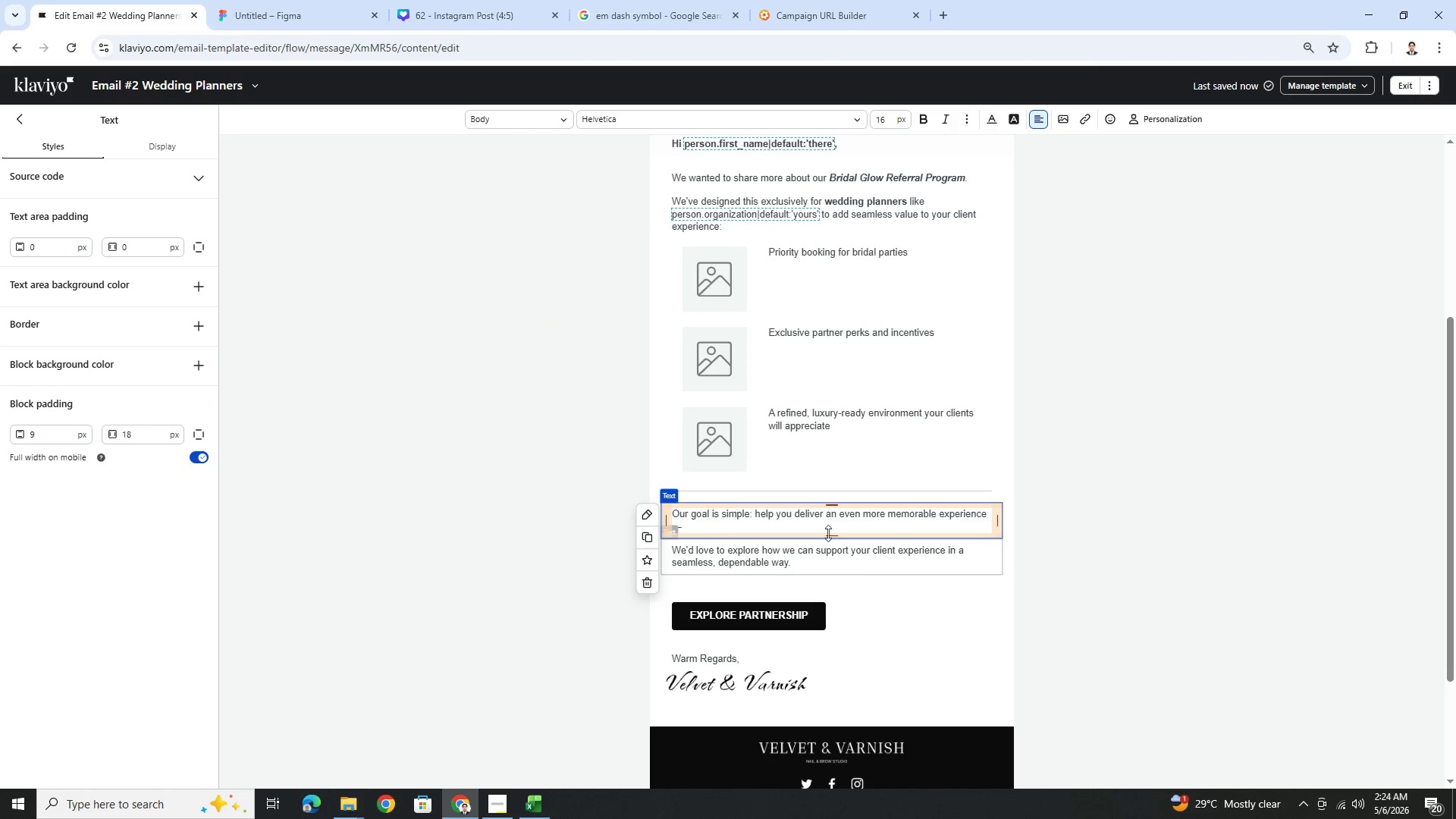 
type( without)
 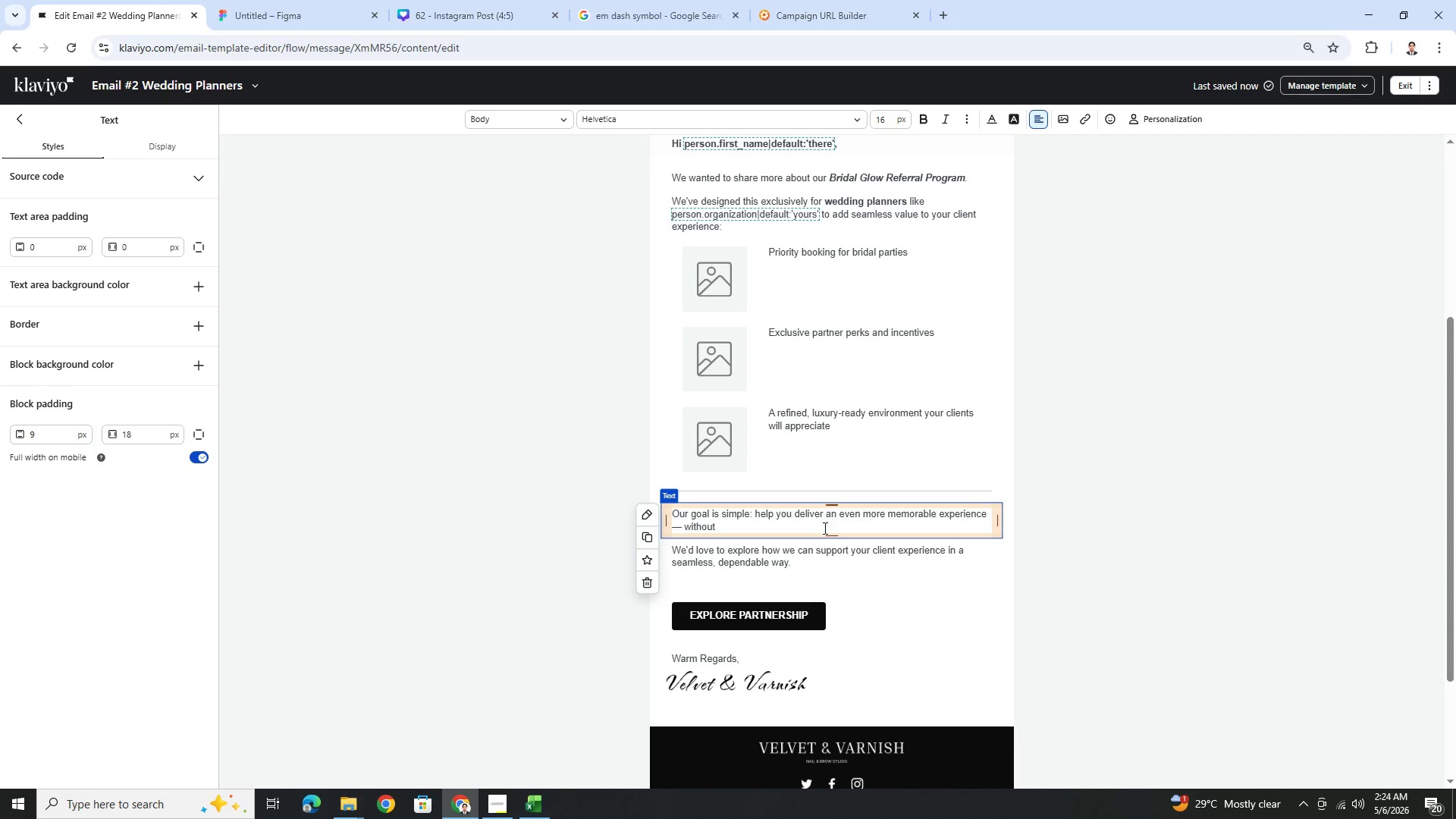 
type( adding complexity to your workflo.)
key(Backspace)
type(w.)
 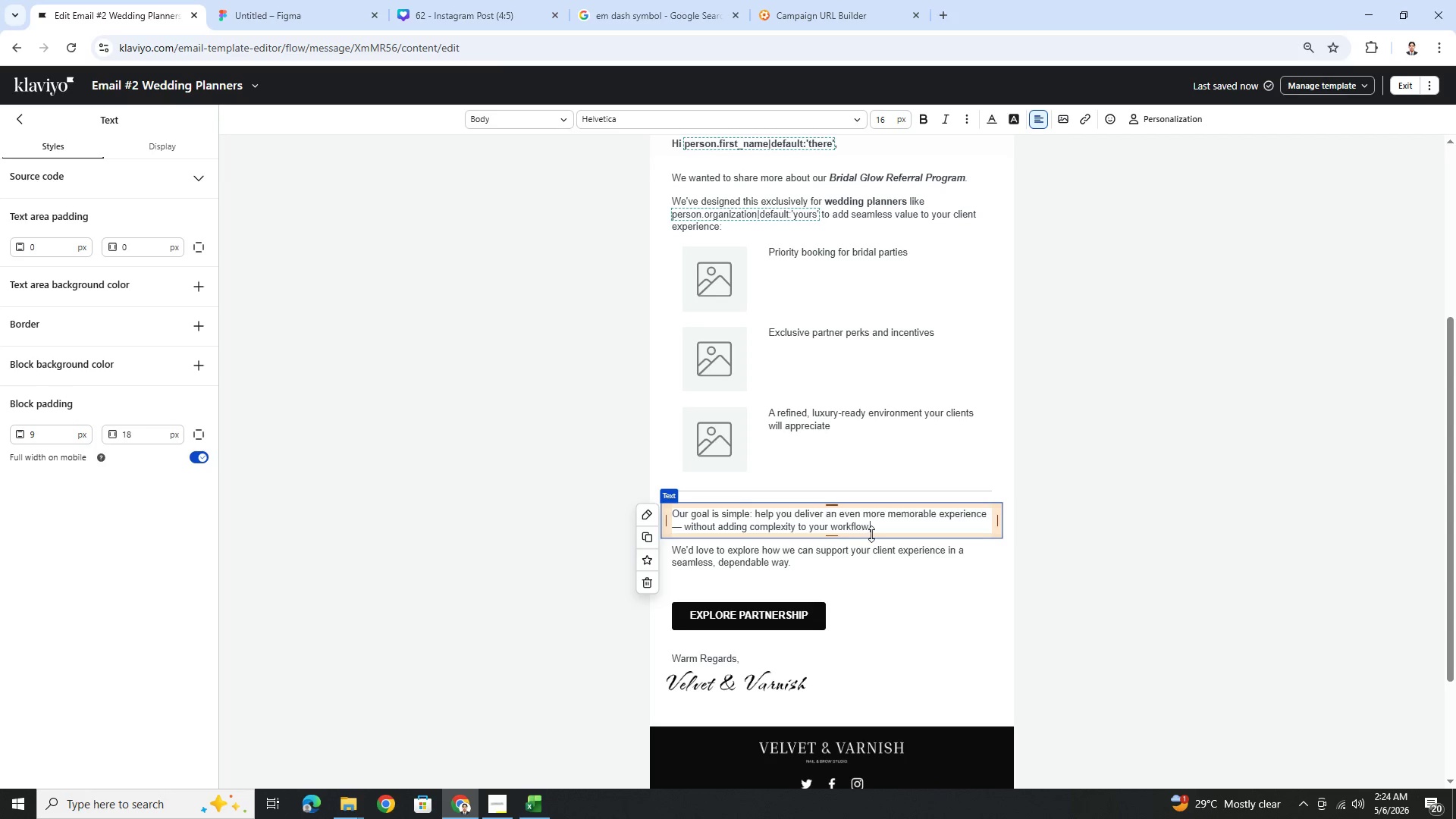 
left_click([937, 562])
 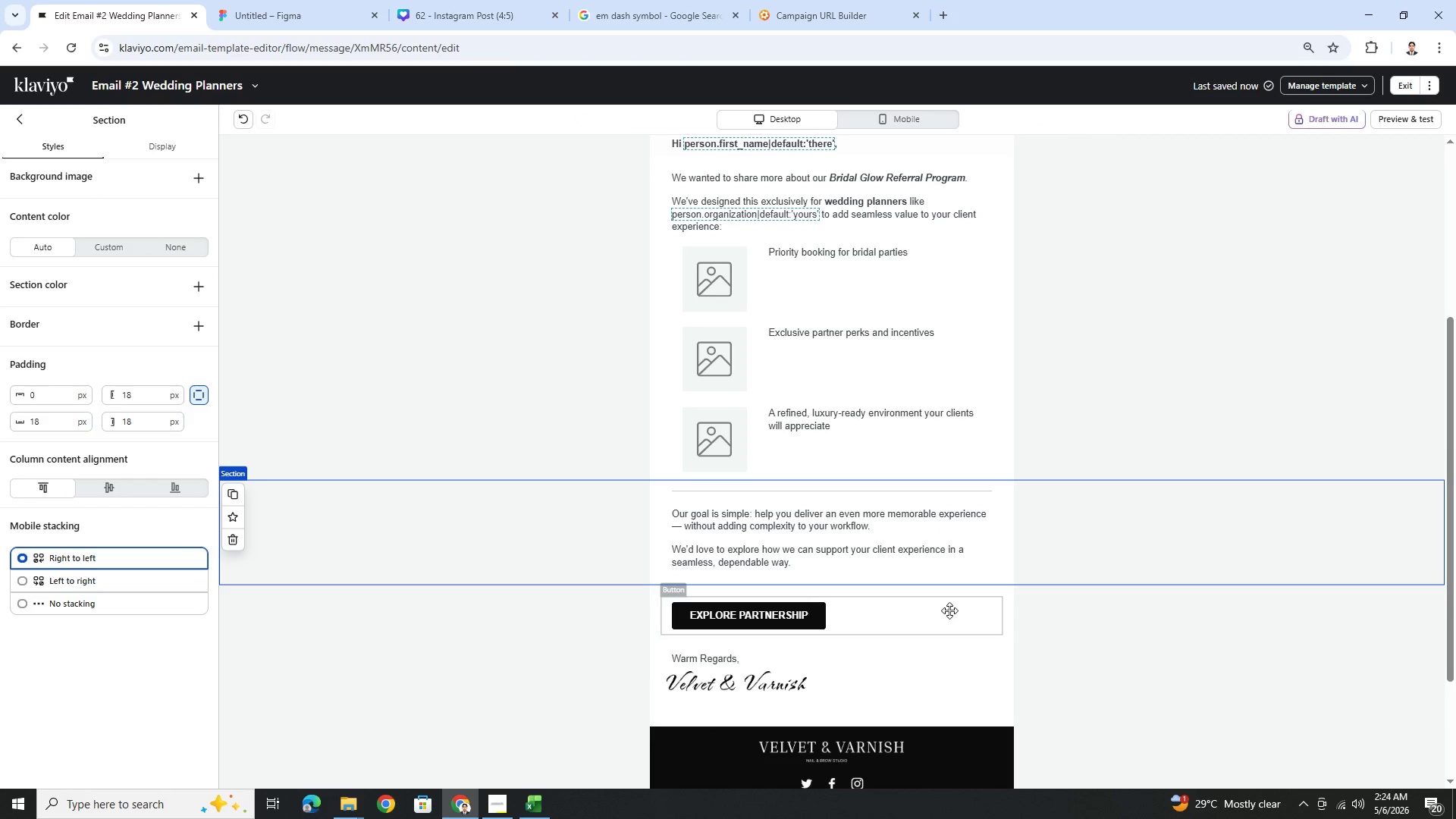 
double_click([821, 568])
 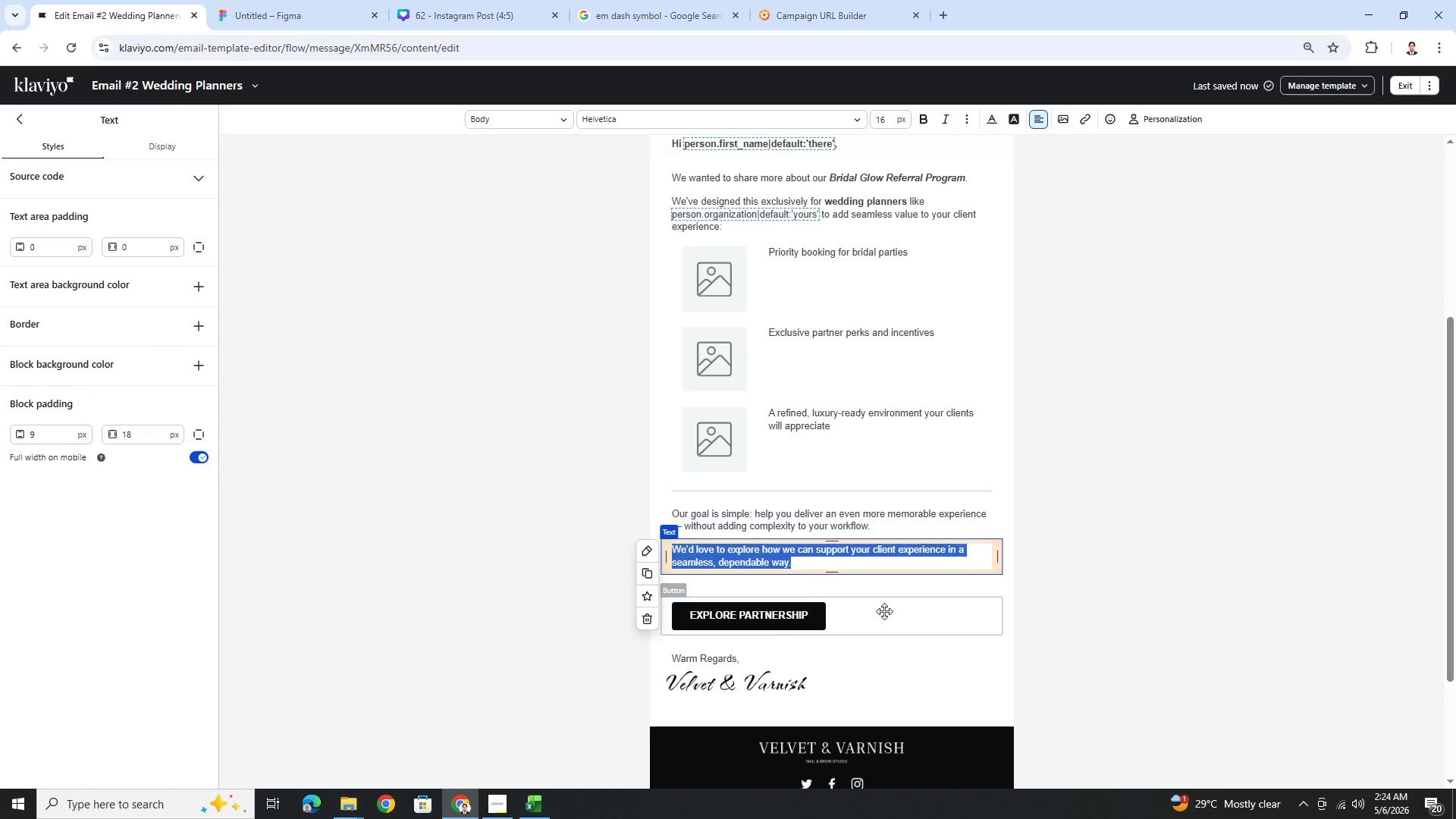 
wait(11.36)
 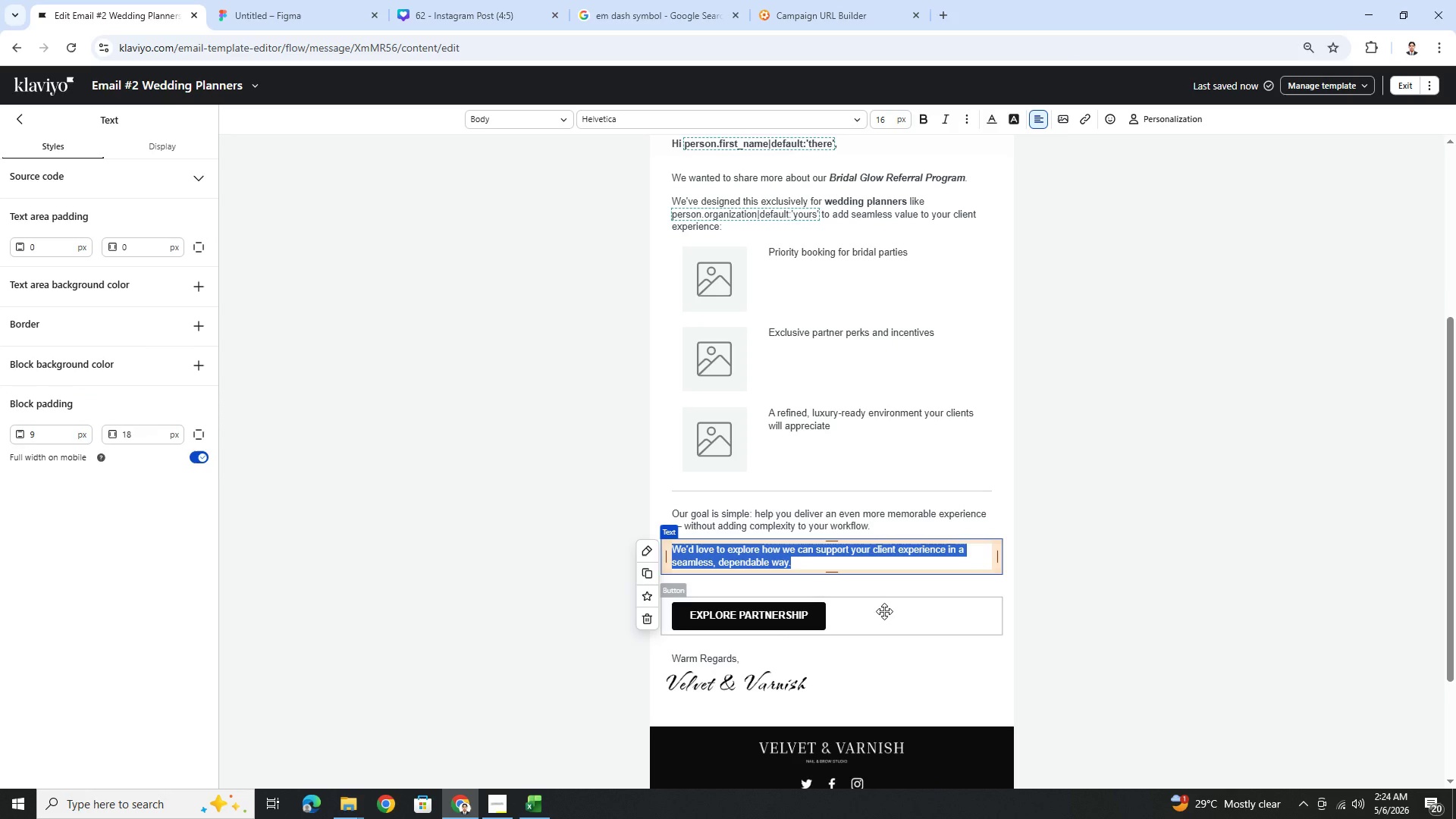 
type(If this aligns with how you serve your clients, We'd love to cone)
key(Backspace)
type(ncet)
key(Backspace)
key(Backspace)
key(Backspace)
type(ect.)
 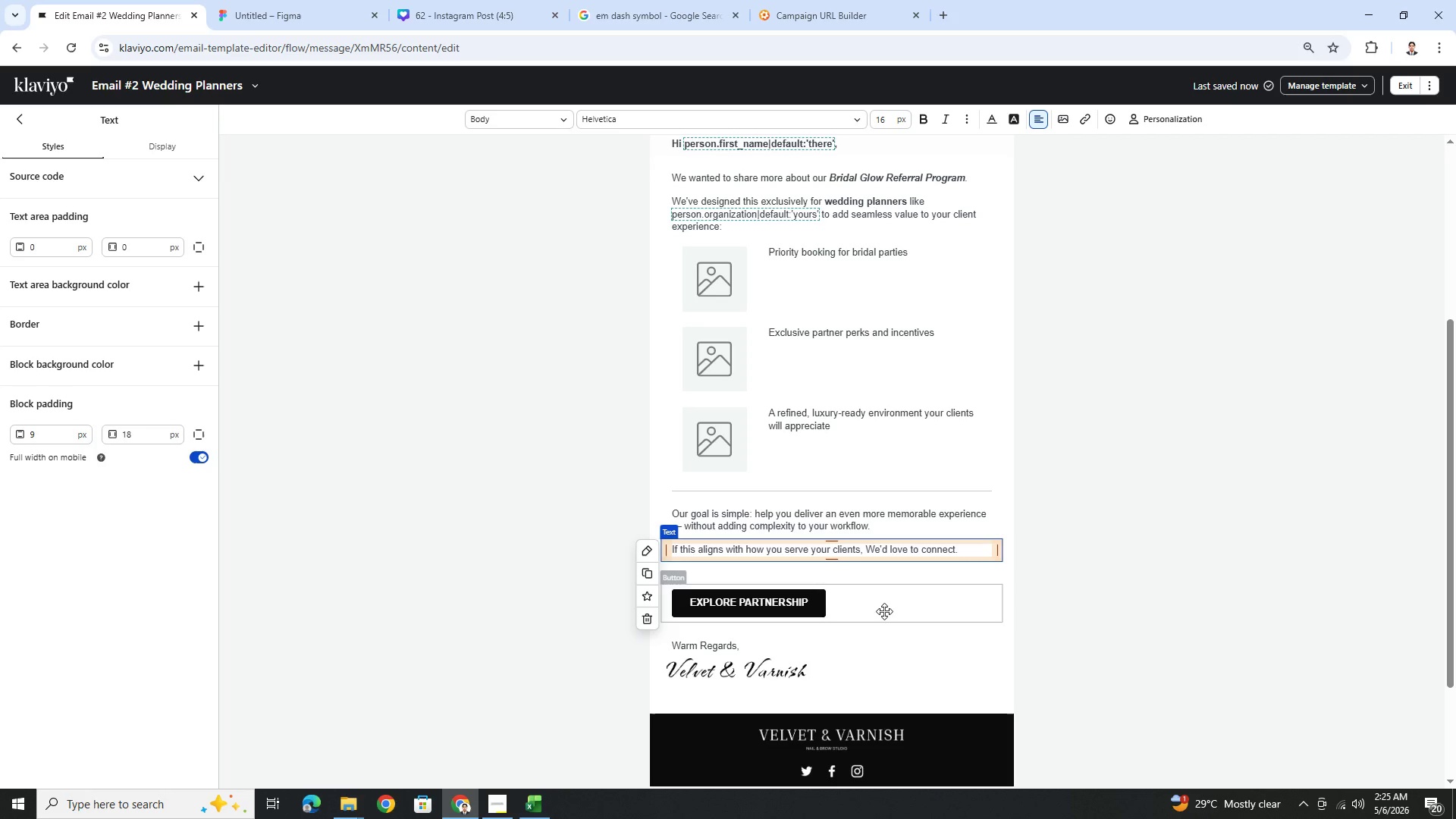 
left_click([1109, 654])
 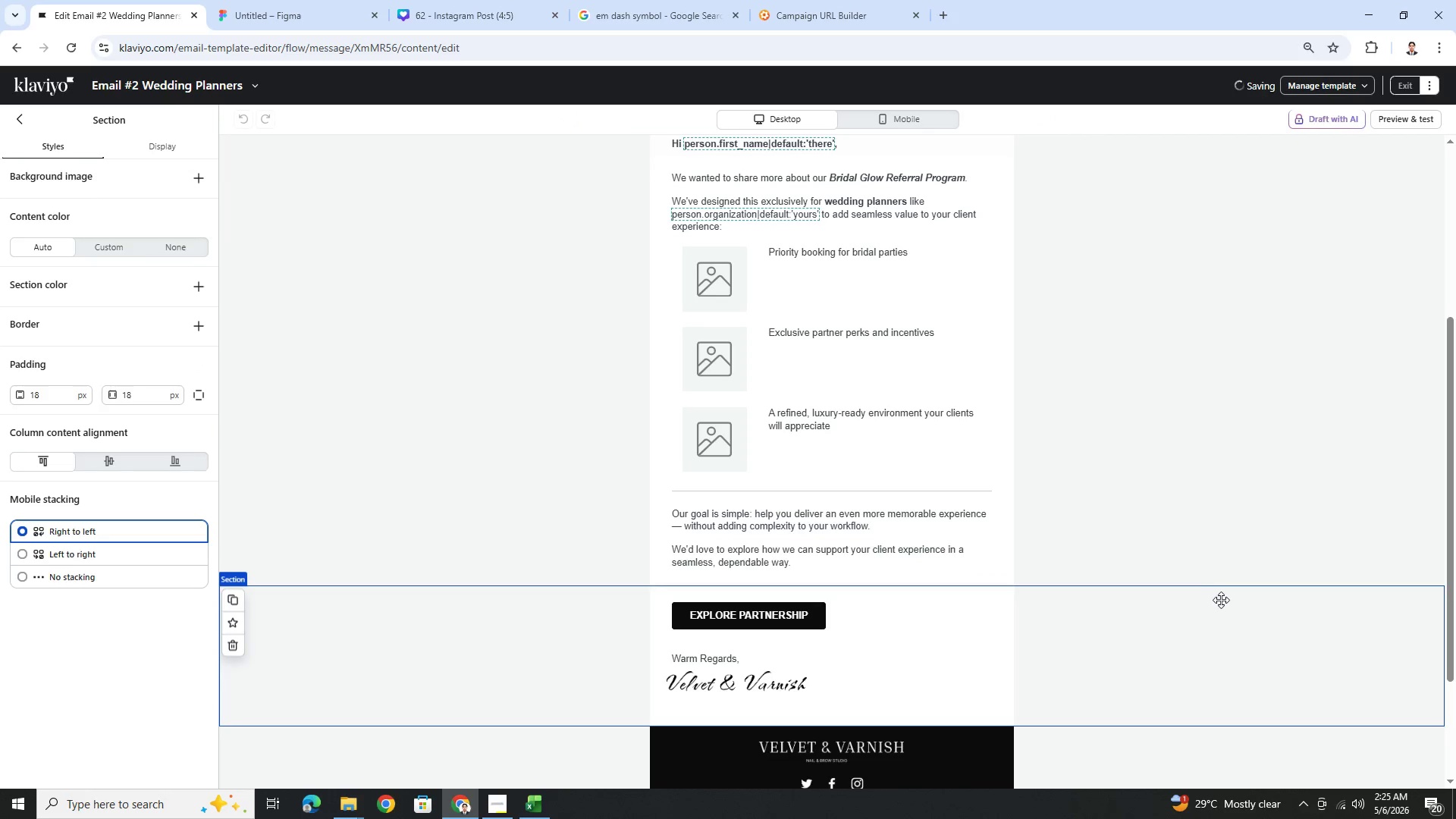 
scroll: coordinate [1223, 600], scroll_direction: up, amount: 6.0
 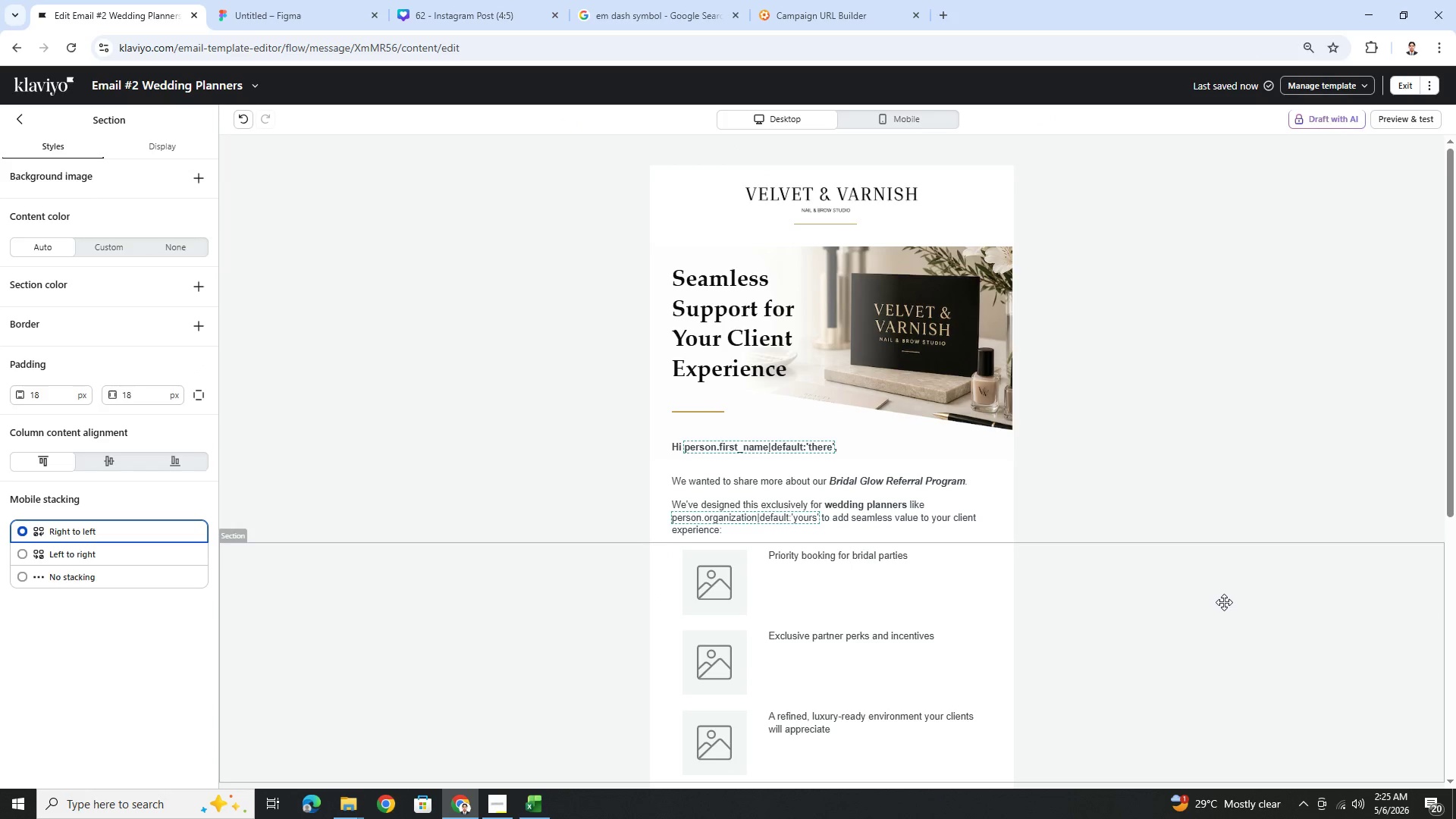 
scroll: coordinate [1225, 604], scroll_direction: down, amount: 5.0
 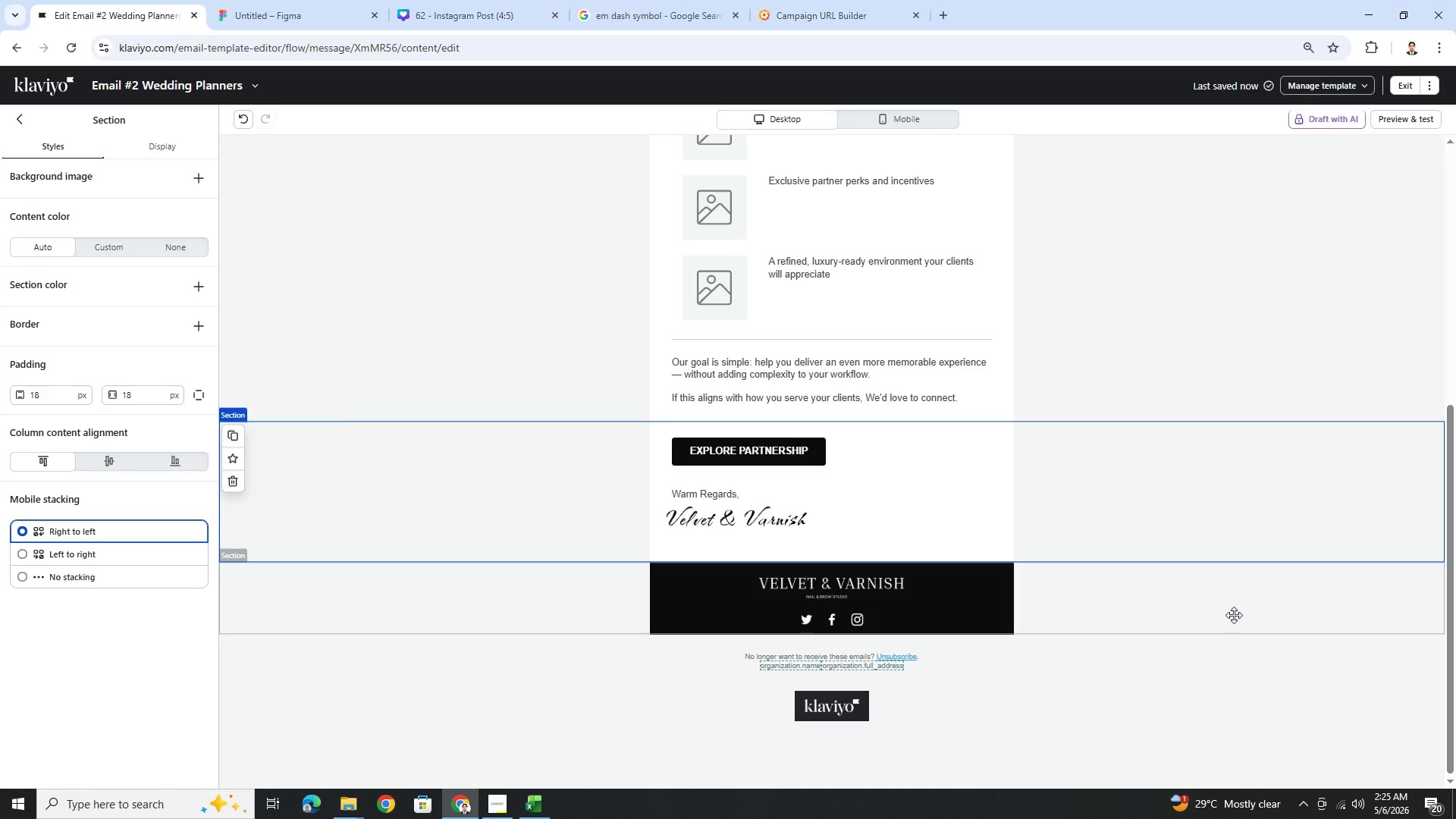 
scroll: coordinate [1234, 615], scroll_direction: up, amount: 1.0
 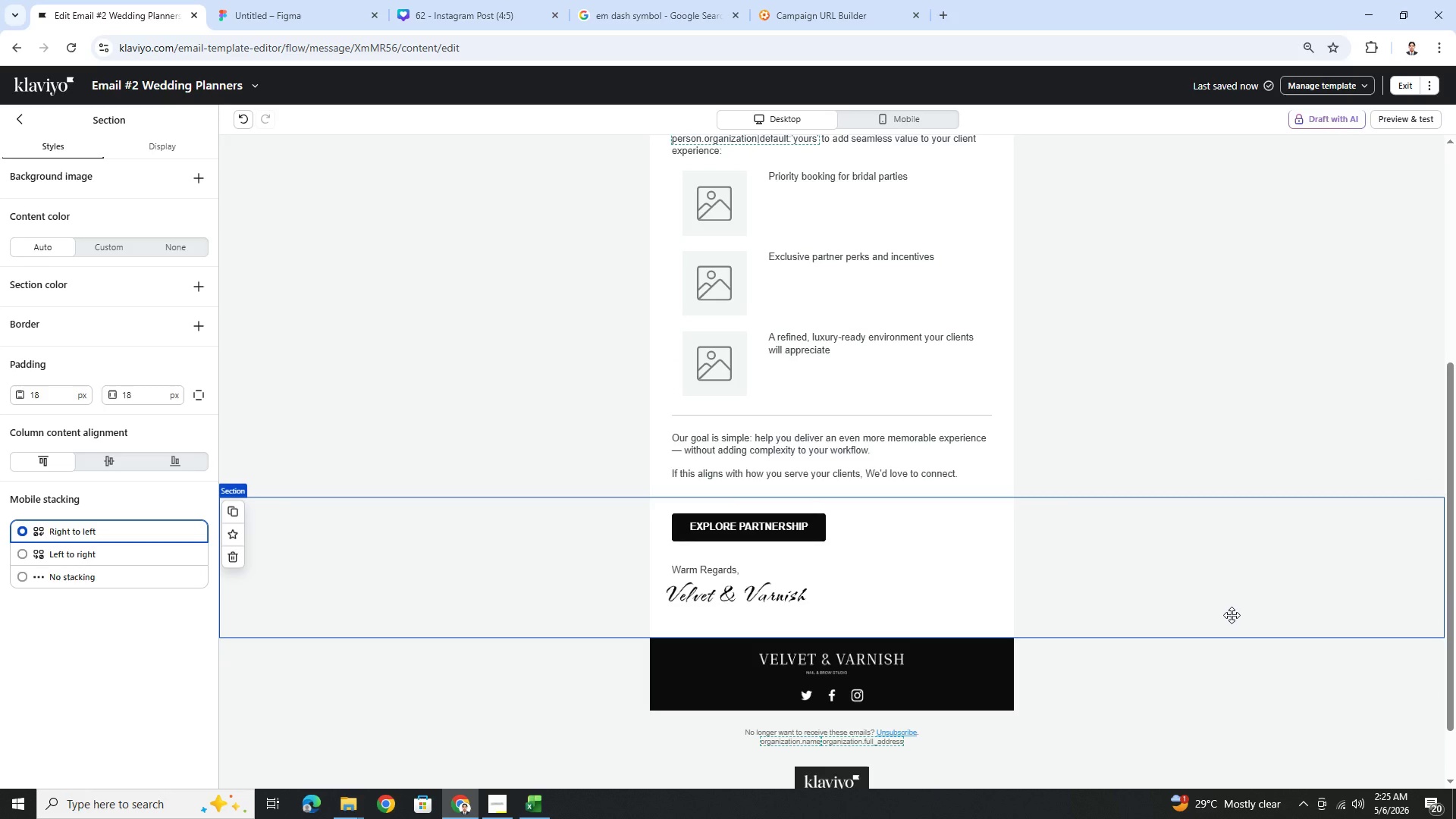 
wait(8.36)
 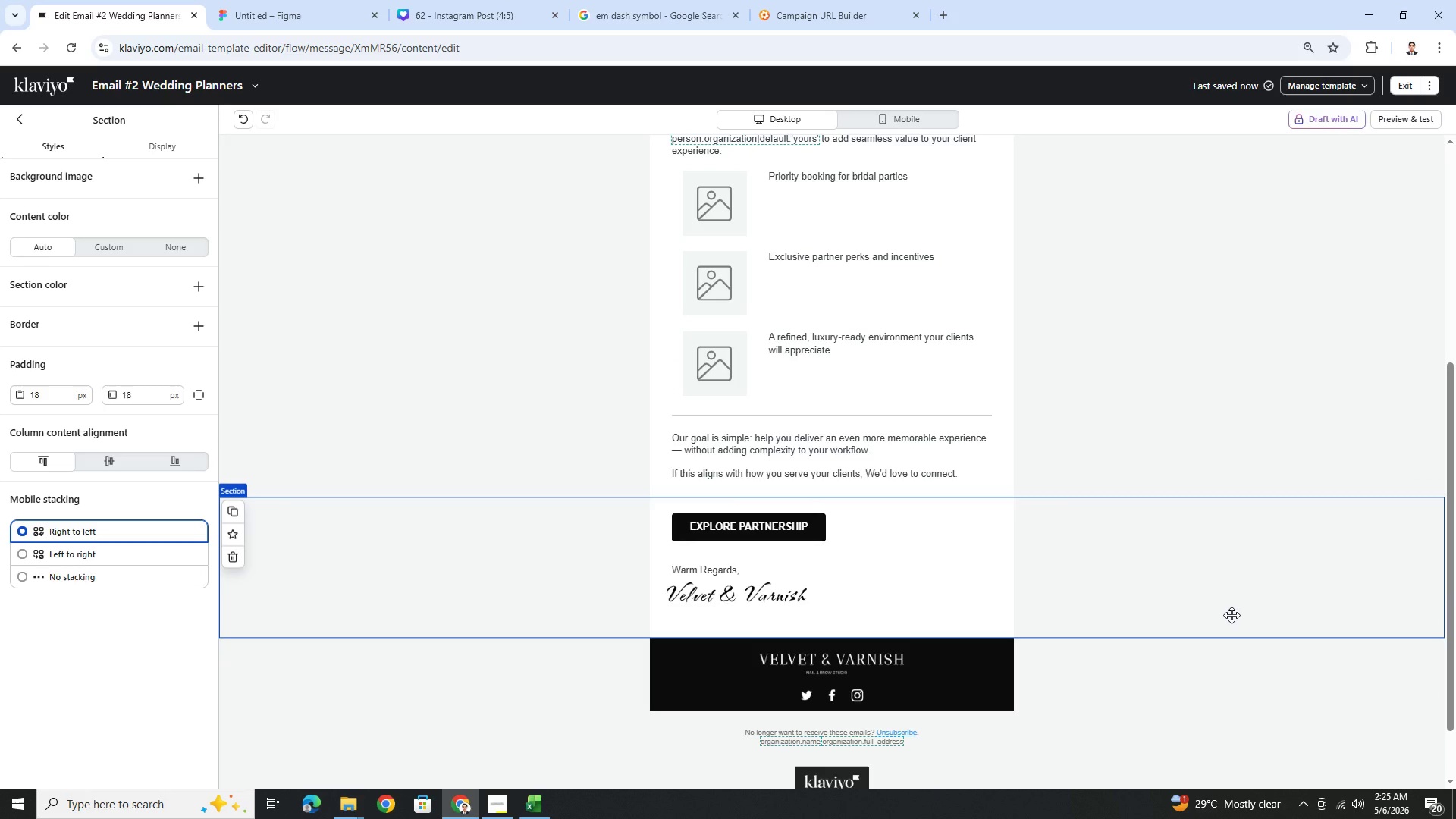 
left_click_drag(start_coordinate=[48, 221], to_coordinate=[0, 224])
 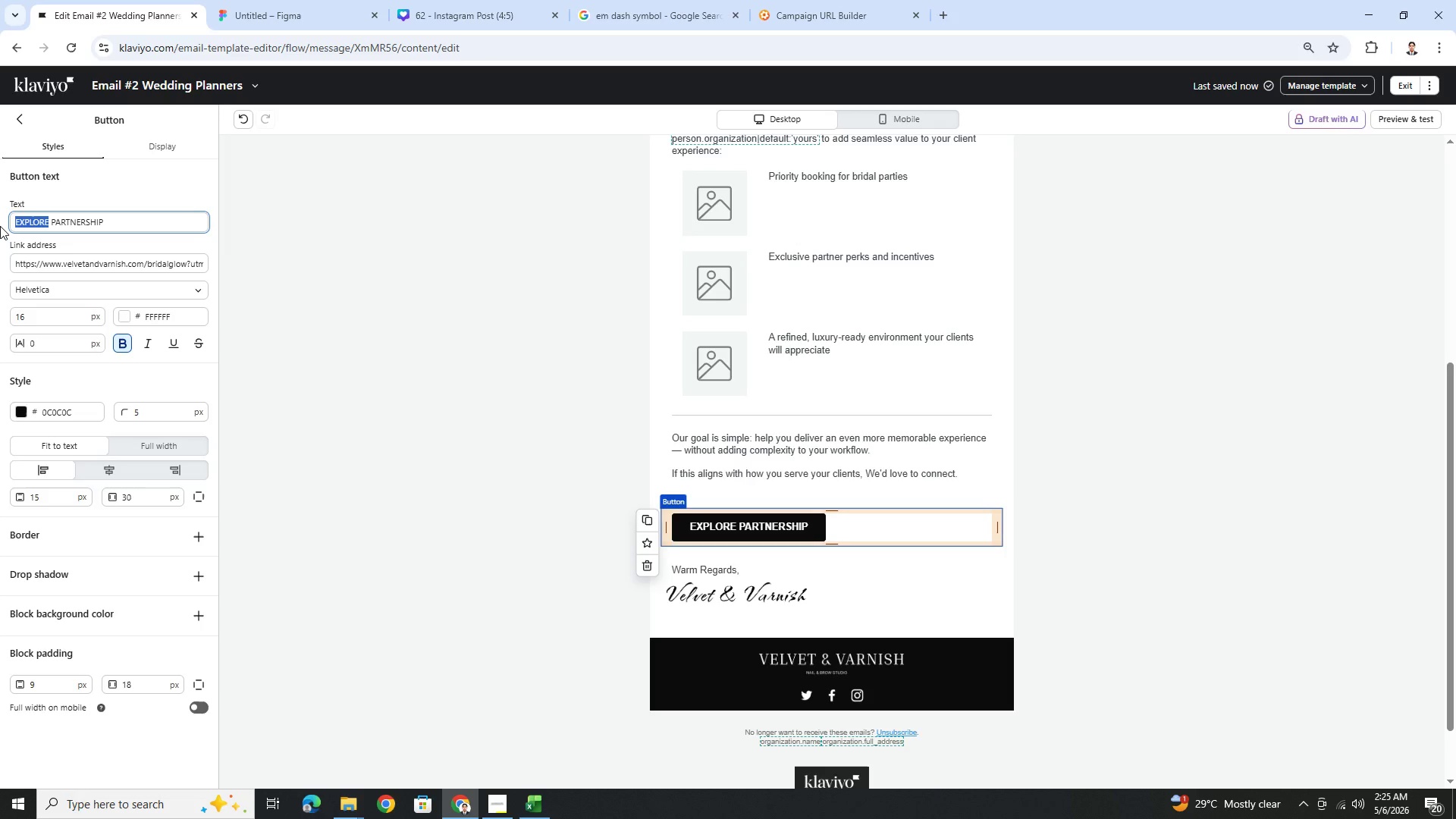 
type(VIEW DETAILS)
 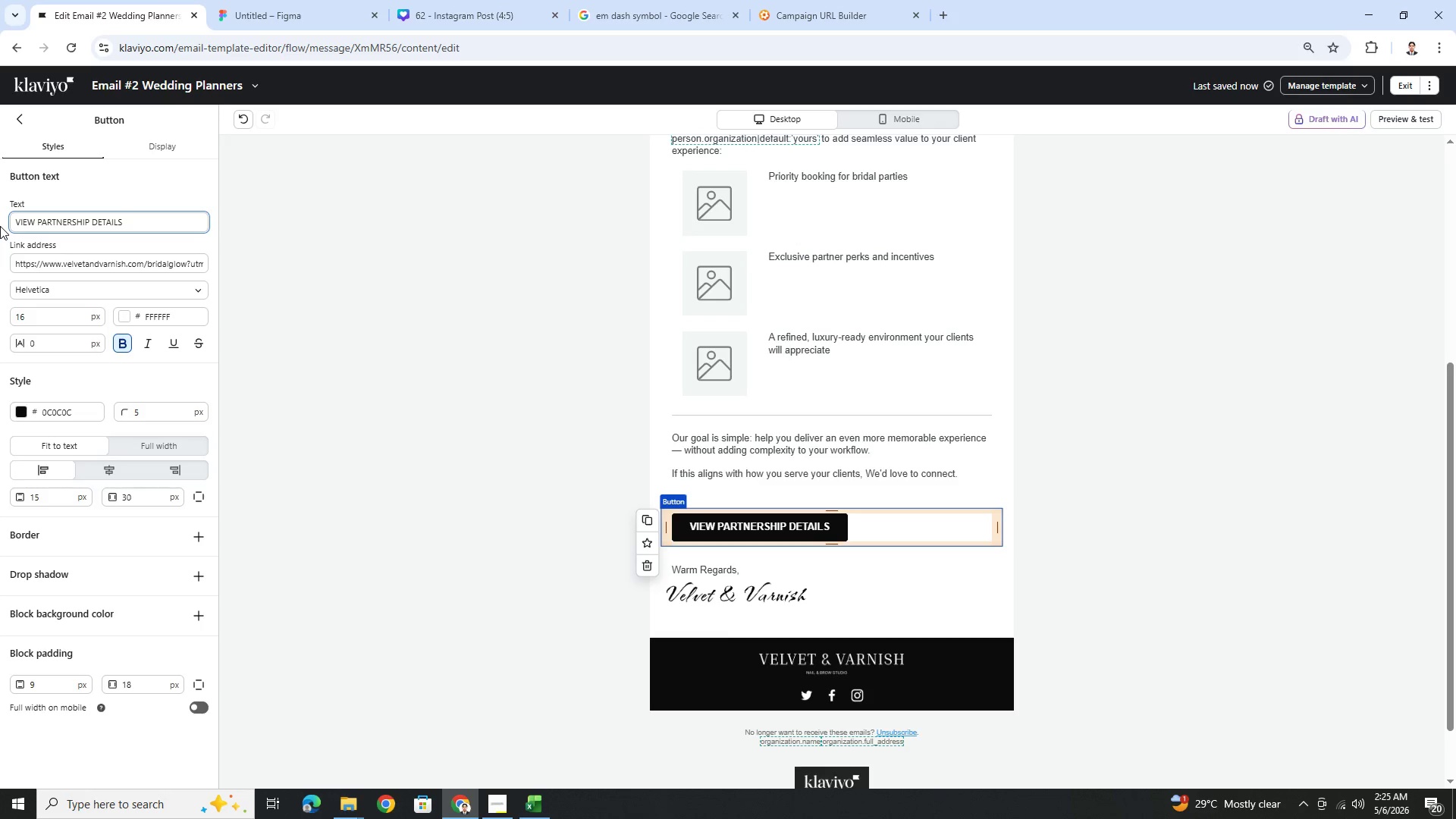 
hold_key(key=ArrowRight, duration=1.22)
 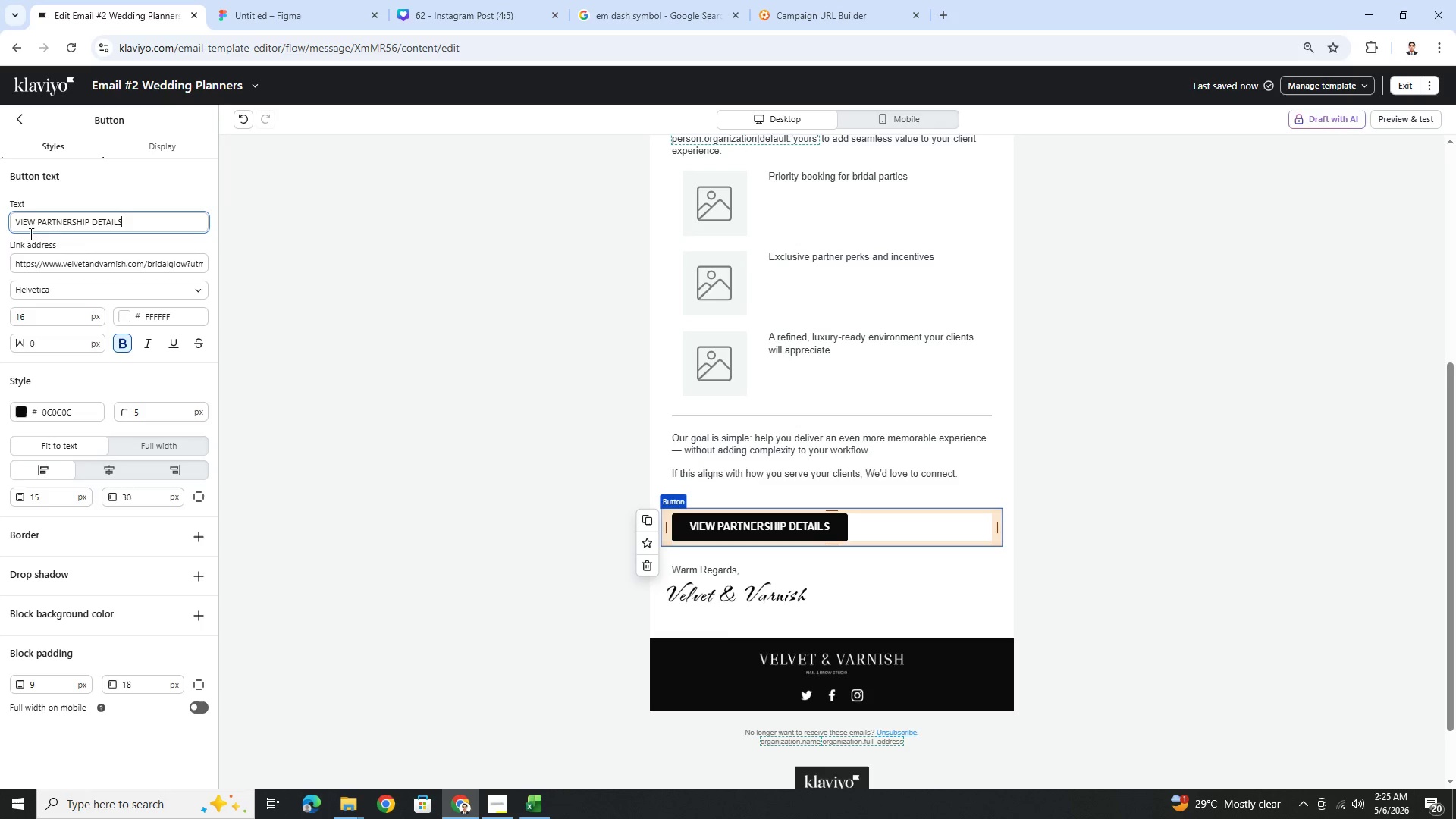 
left_click([1294, 613])
 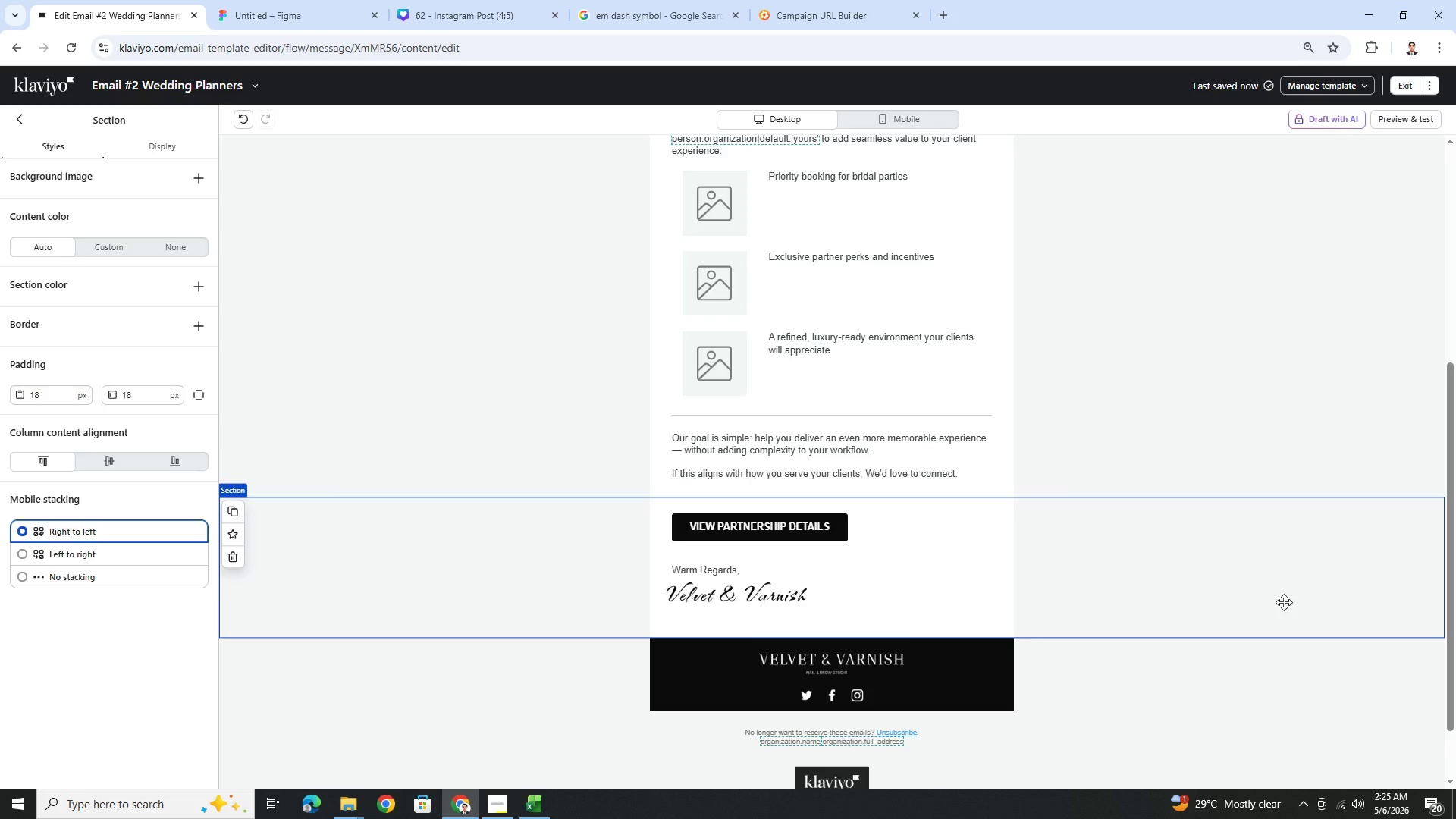 
scroll: coordinate [1284, 602], scroll_direction: up, amount: 4.0
 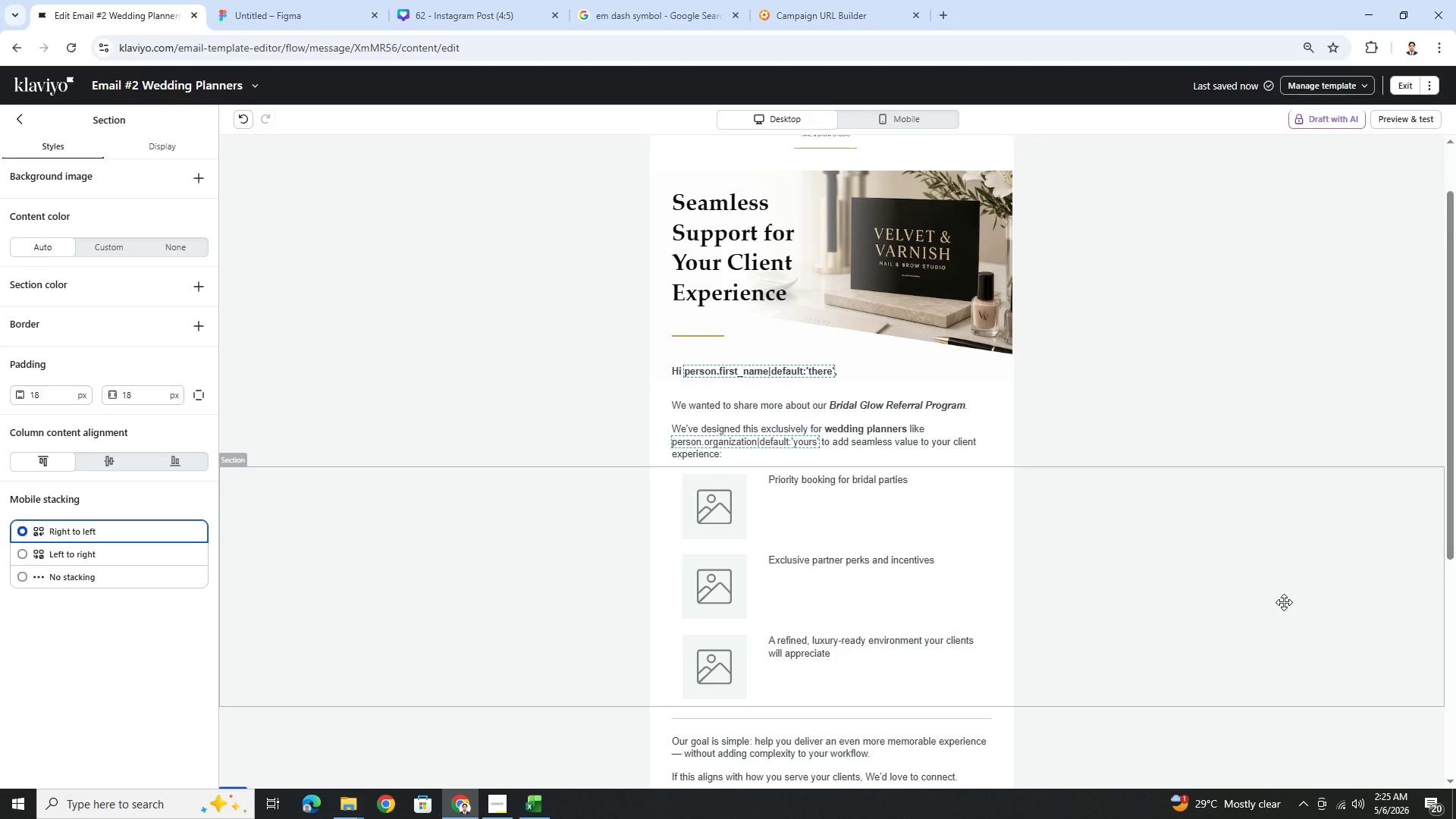 
wait(12.51)
 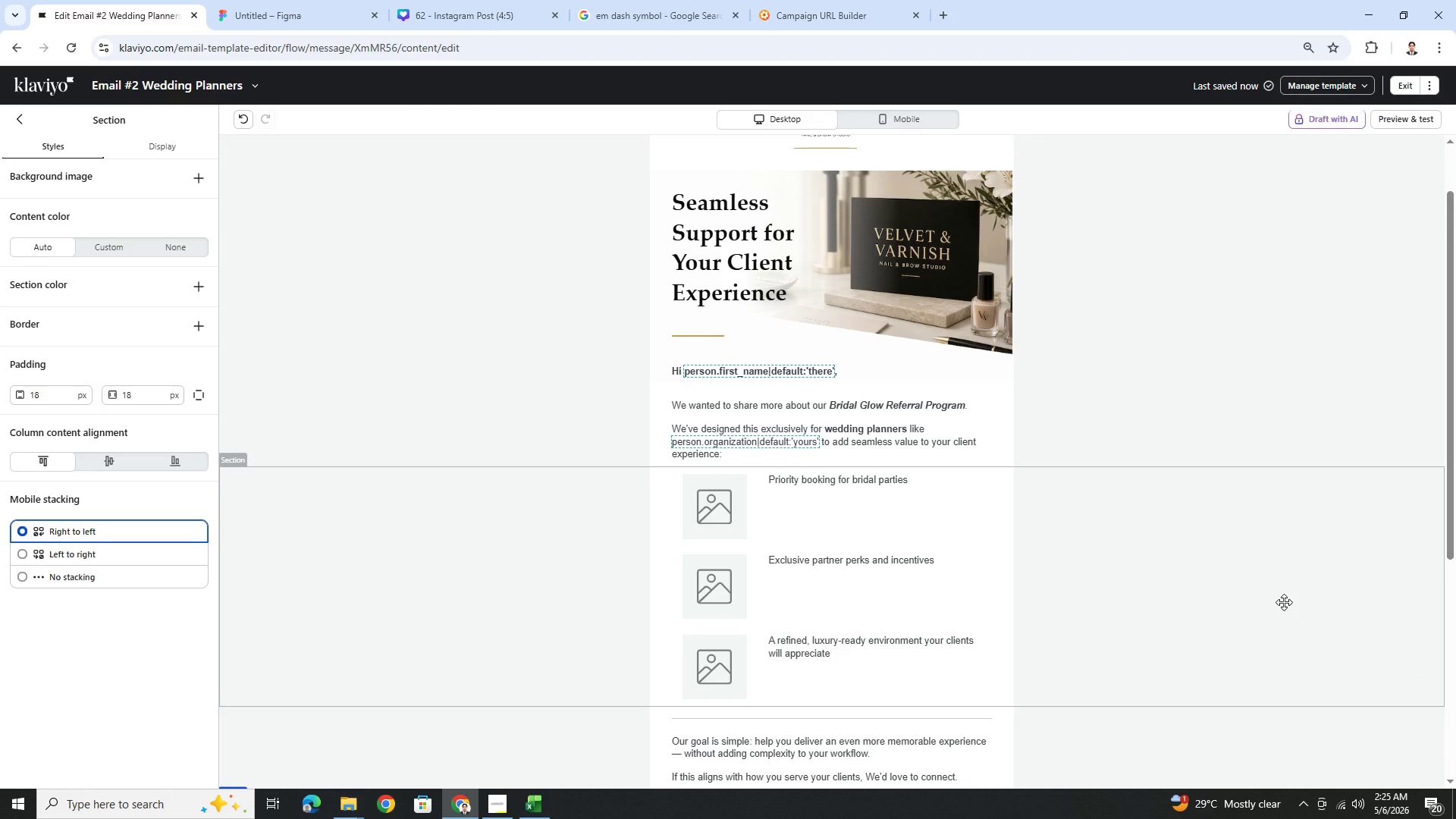 
left_click([507, 792])